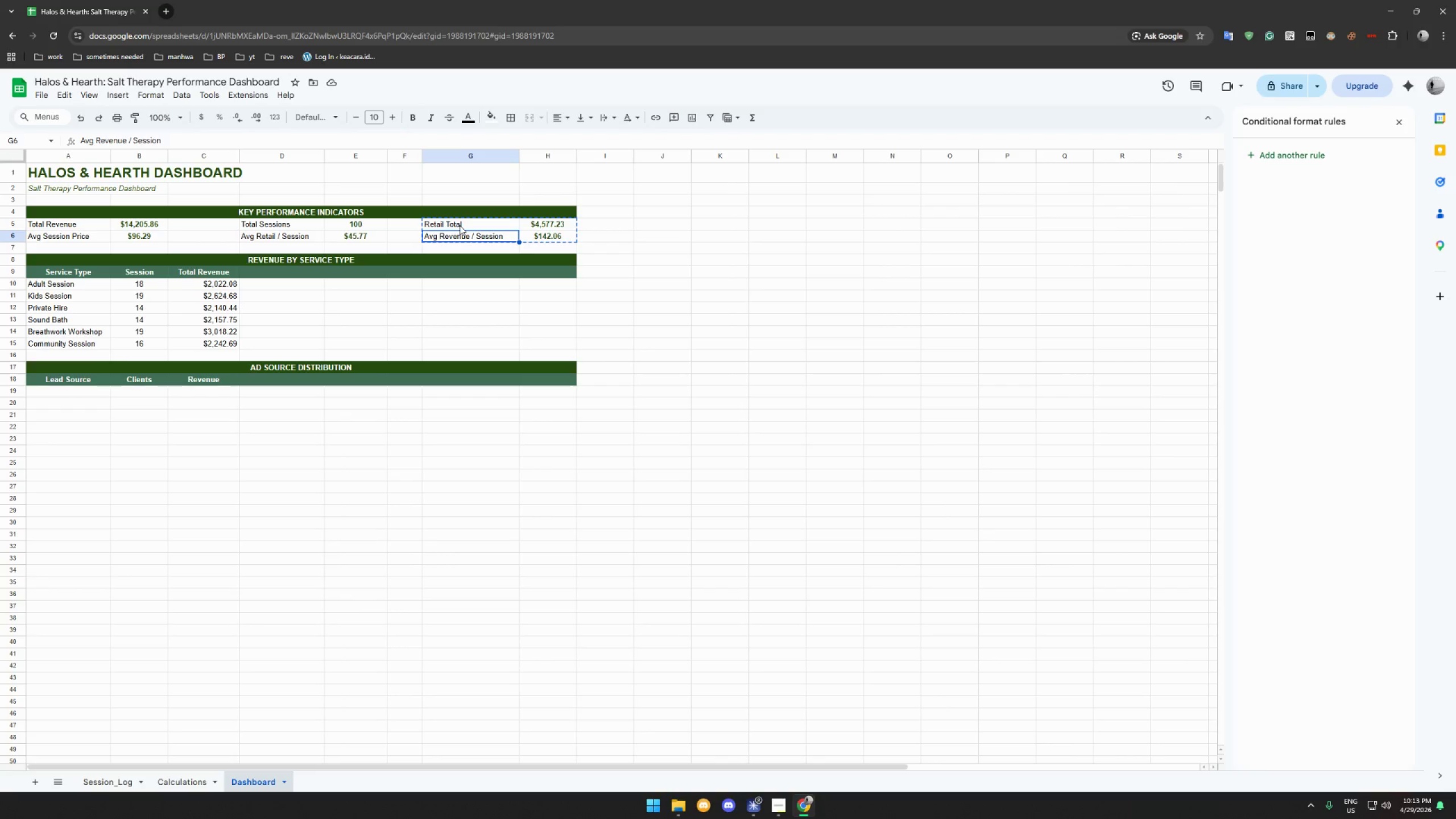 
left_click_drag(start_coordinate=[460, 225], to_coordinate=[545, 227])
 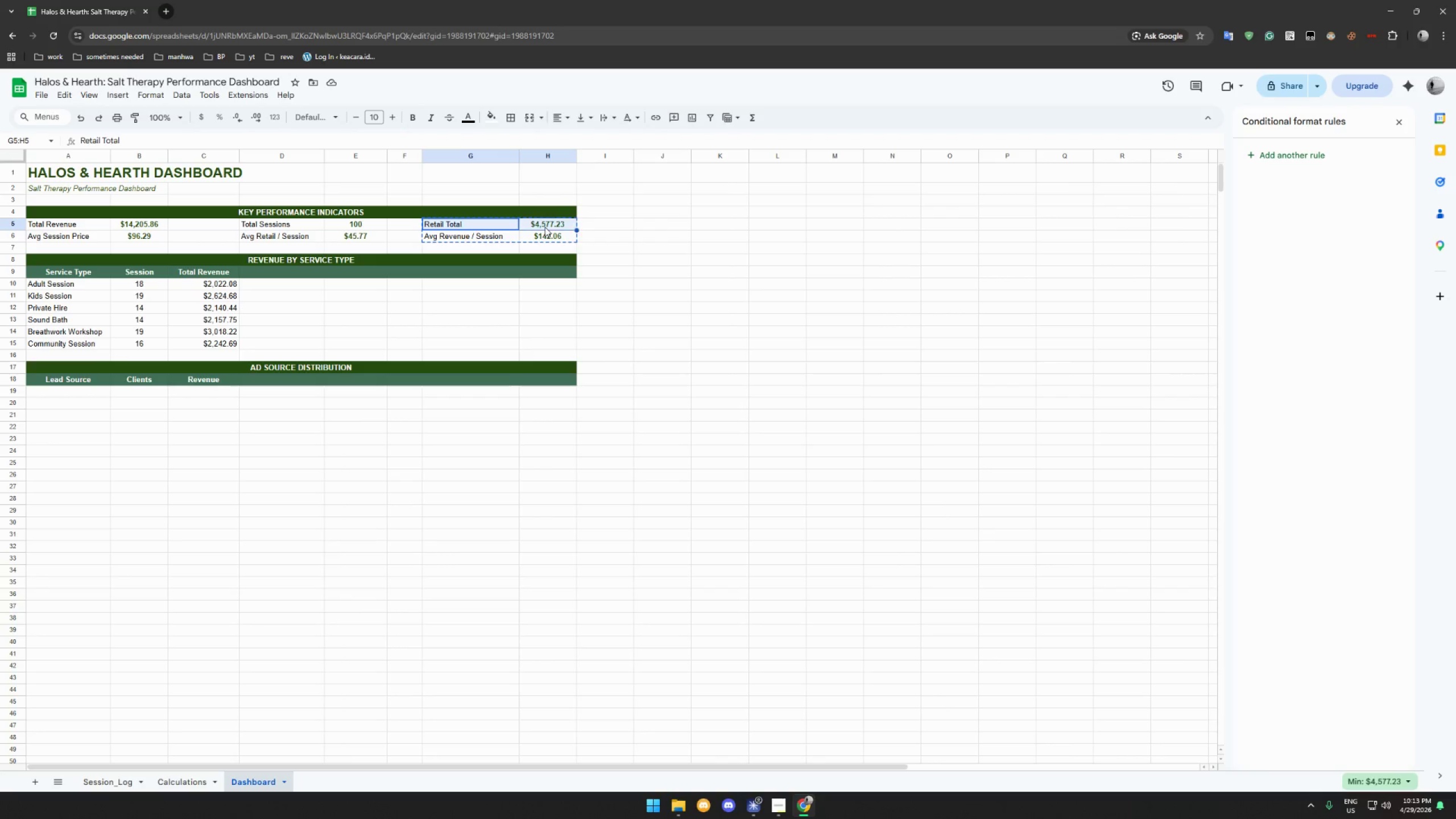 
key(Control+X)
 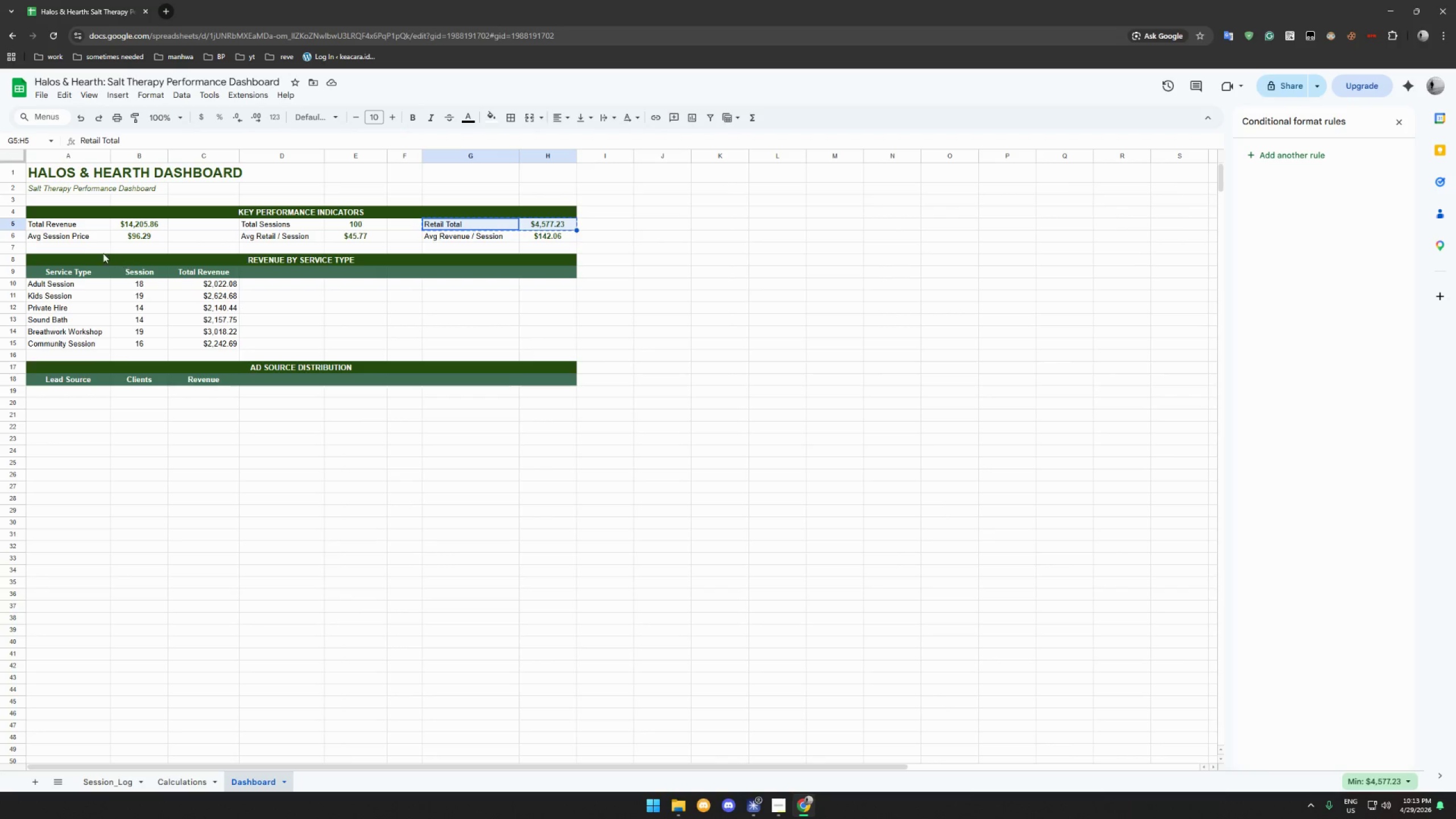 
left_click([93, 249])
 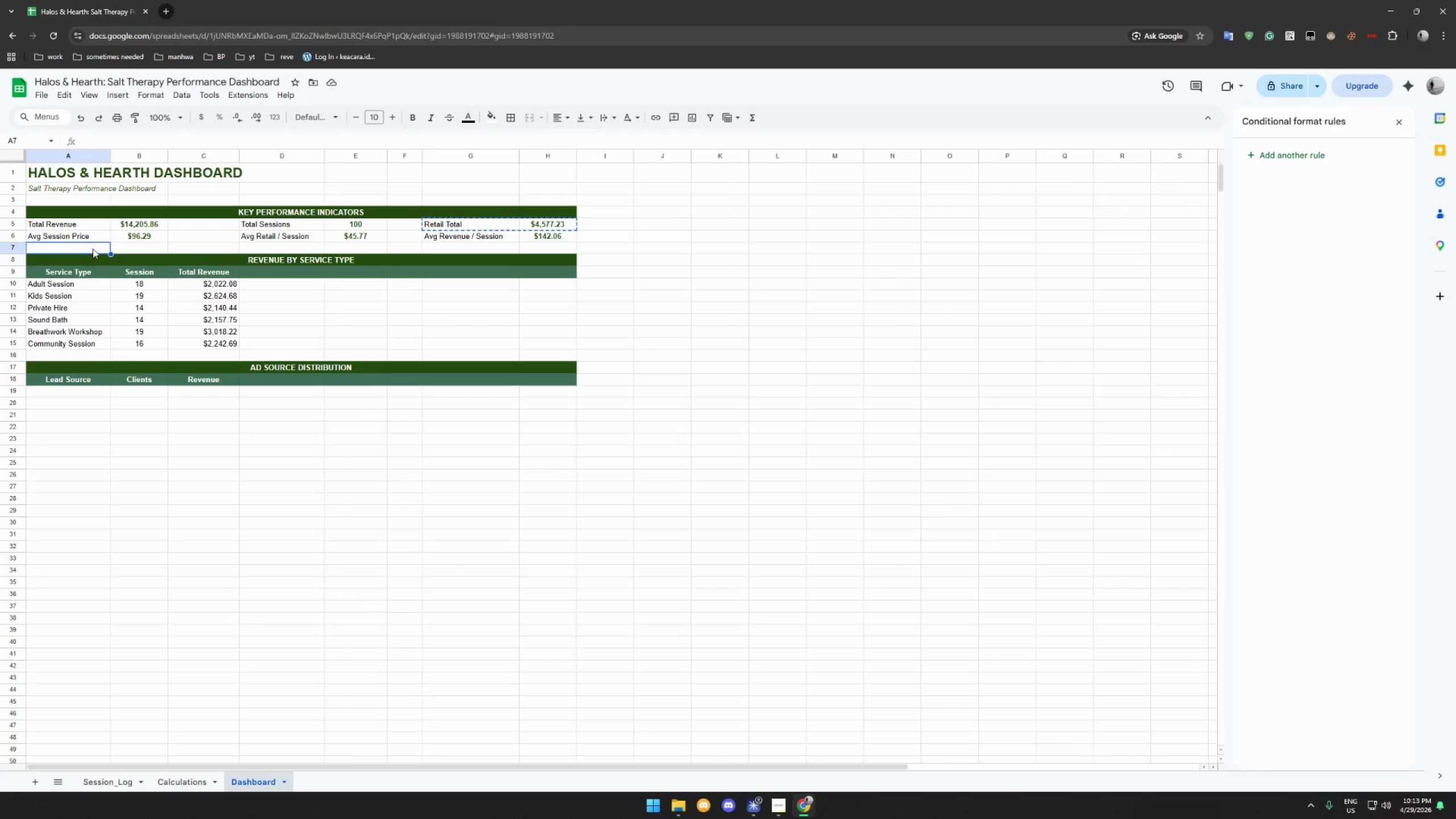 
key(Control+V)
 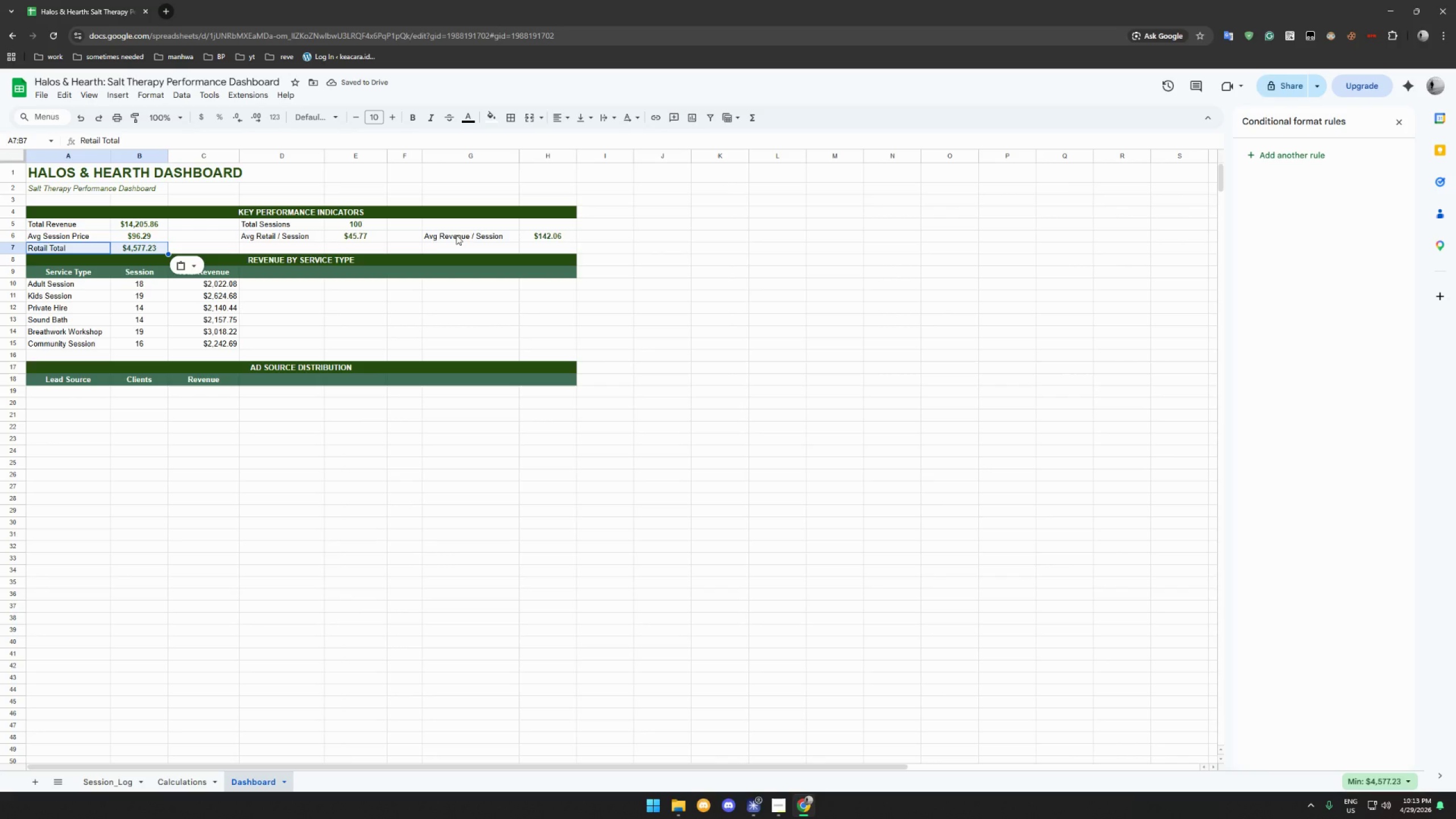 
left_click_drag(start_coordinate=[445, 238], to_coordinate=[552, 237])
 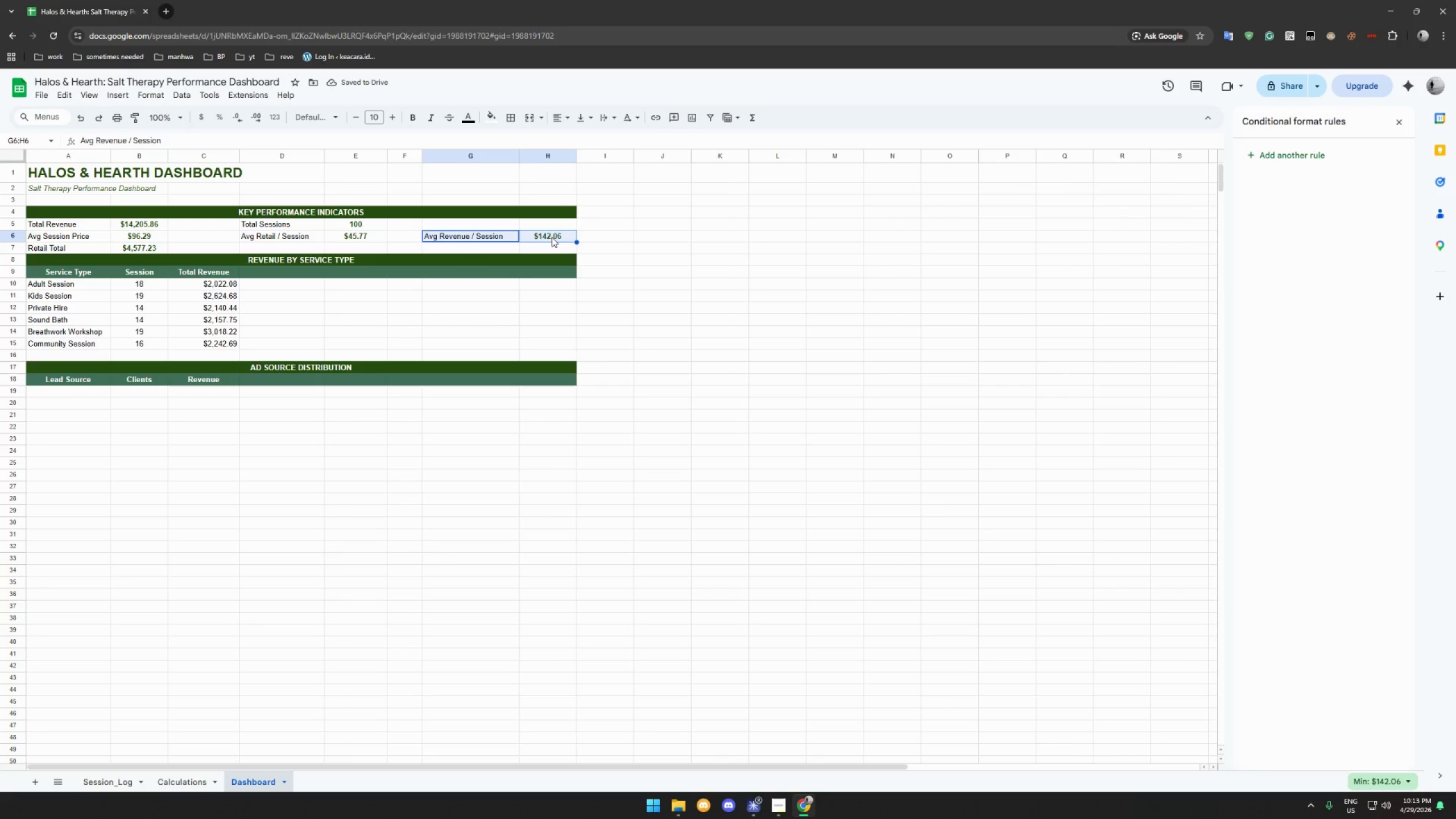 
key(Control+X)
 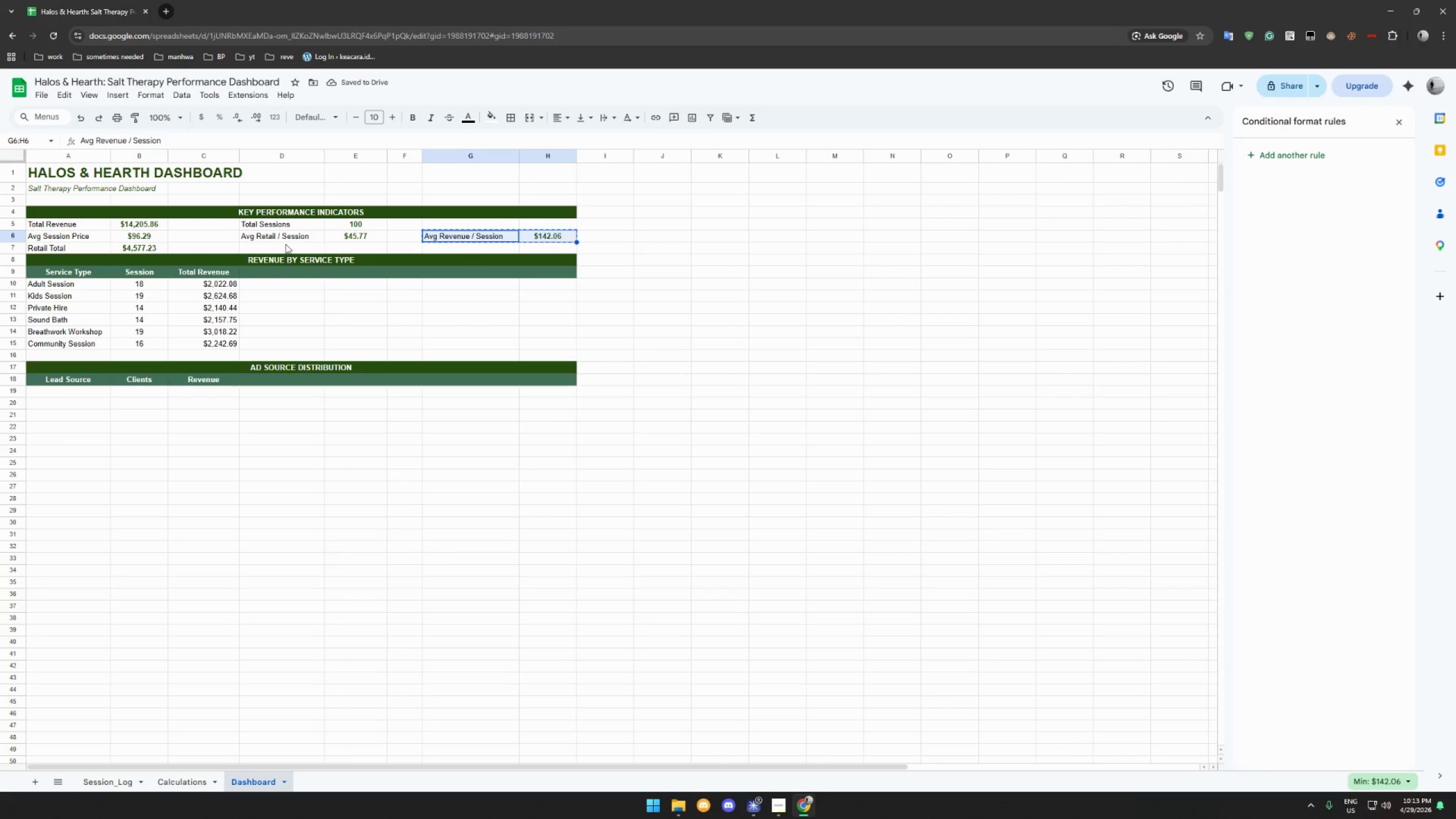 
left_click([276, 245])
 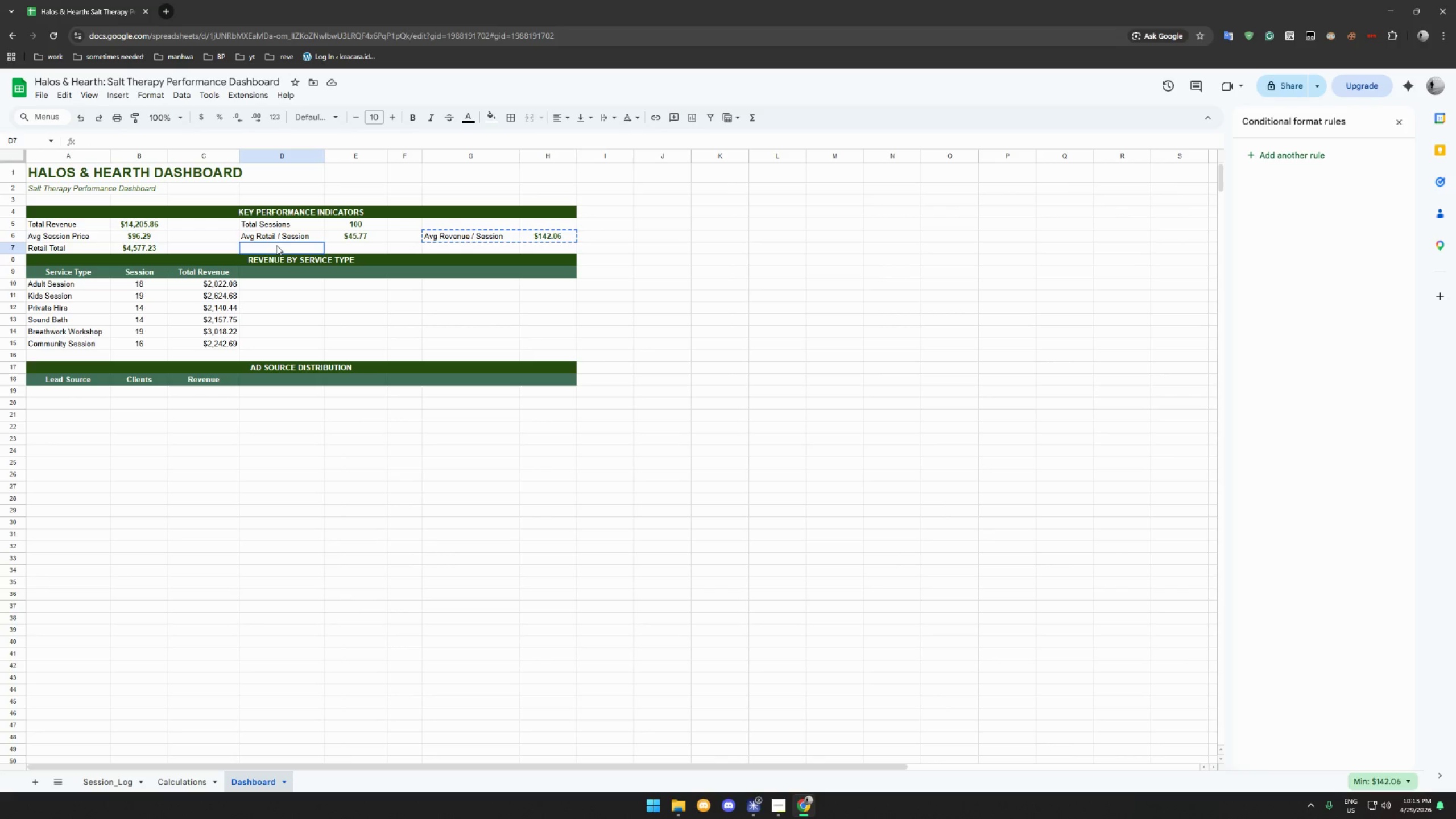 
key(Control+V)
 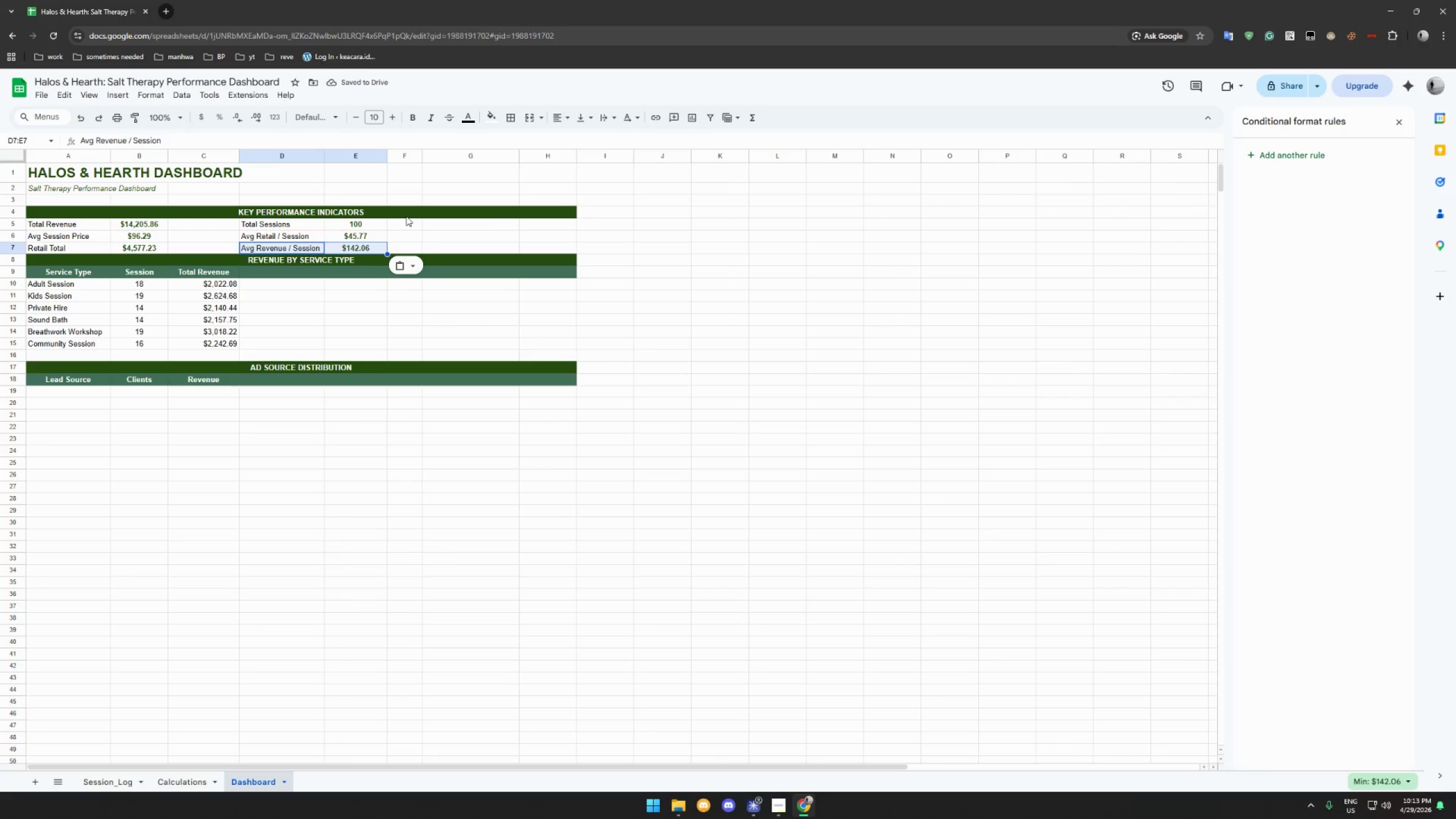 
left_click_drag(start_coordinate=[406, 216], to_coordinate=[475, 293])
 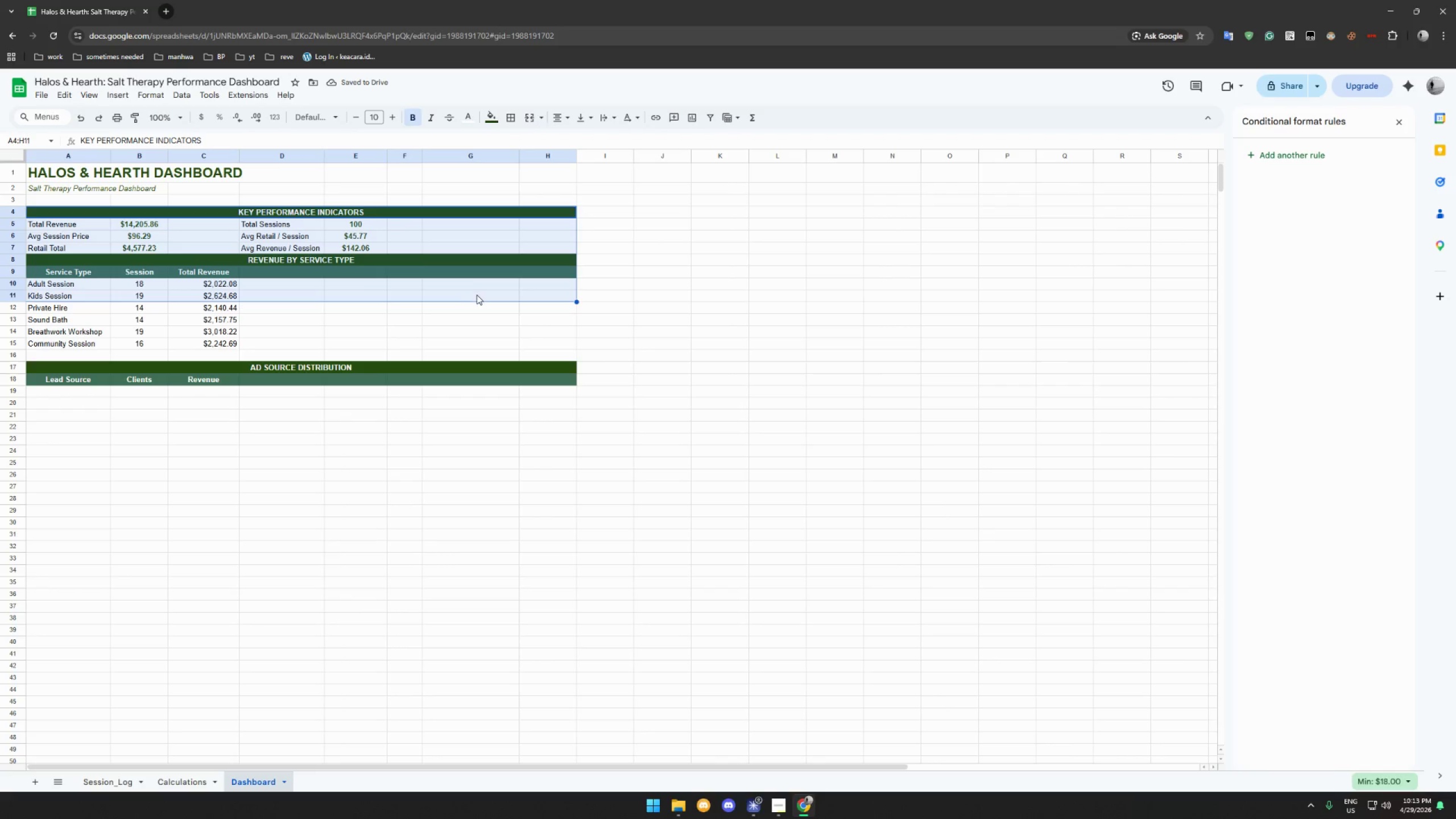 
left_click([477, 295])
 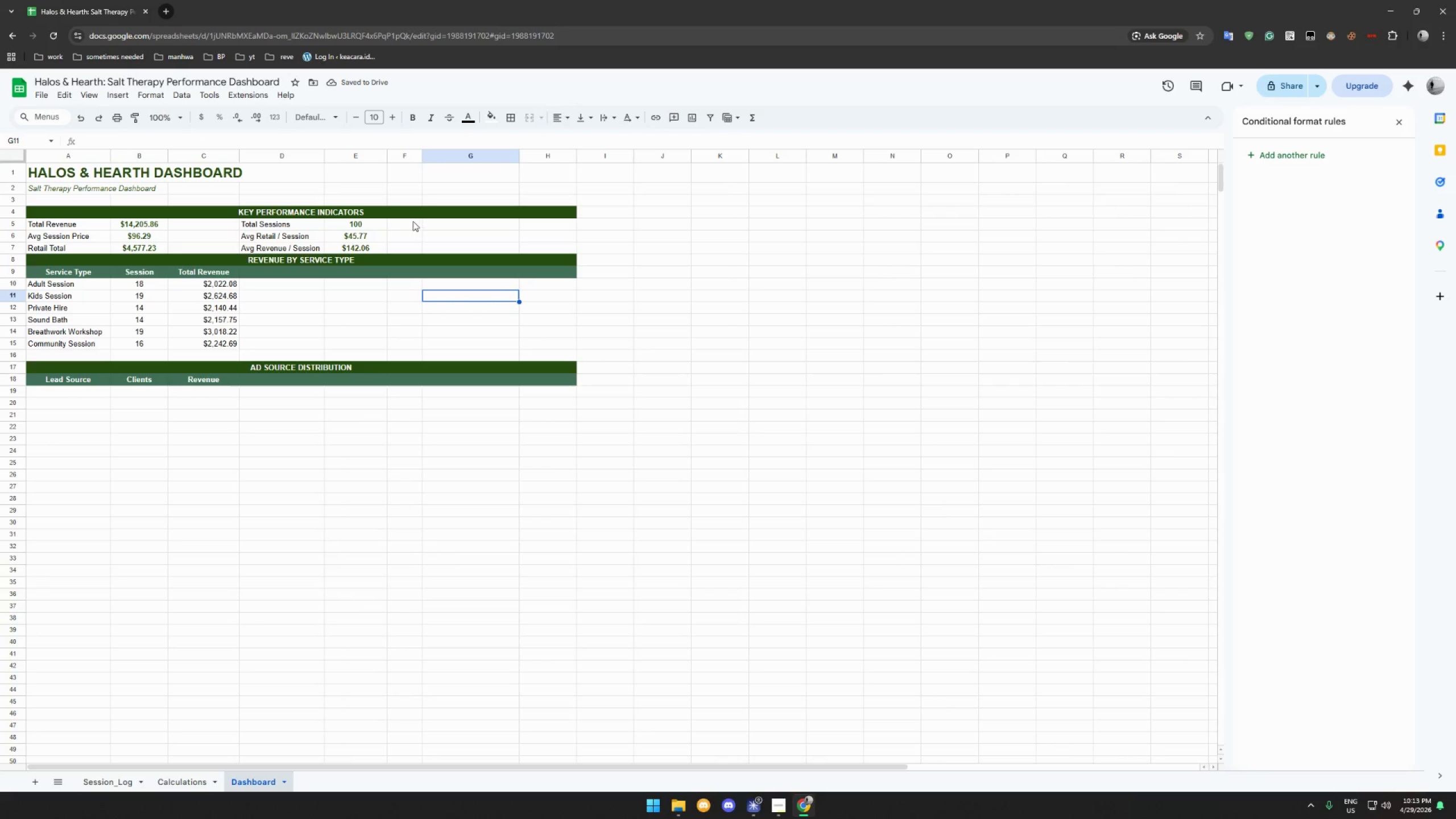 
left_click_drag(start_coordinate=[411, 220], to_coordinate=[453, 232])
 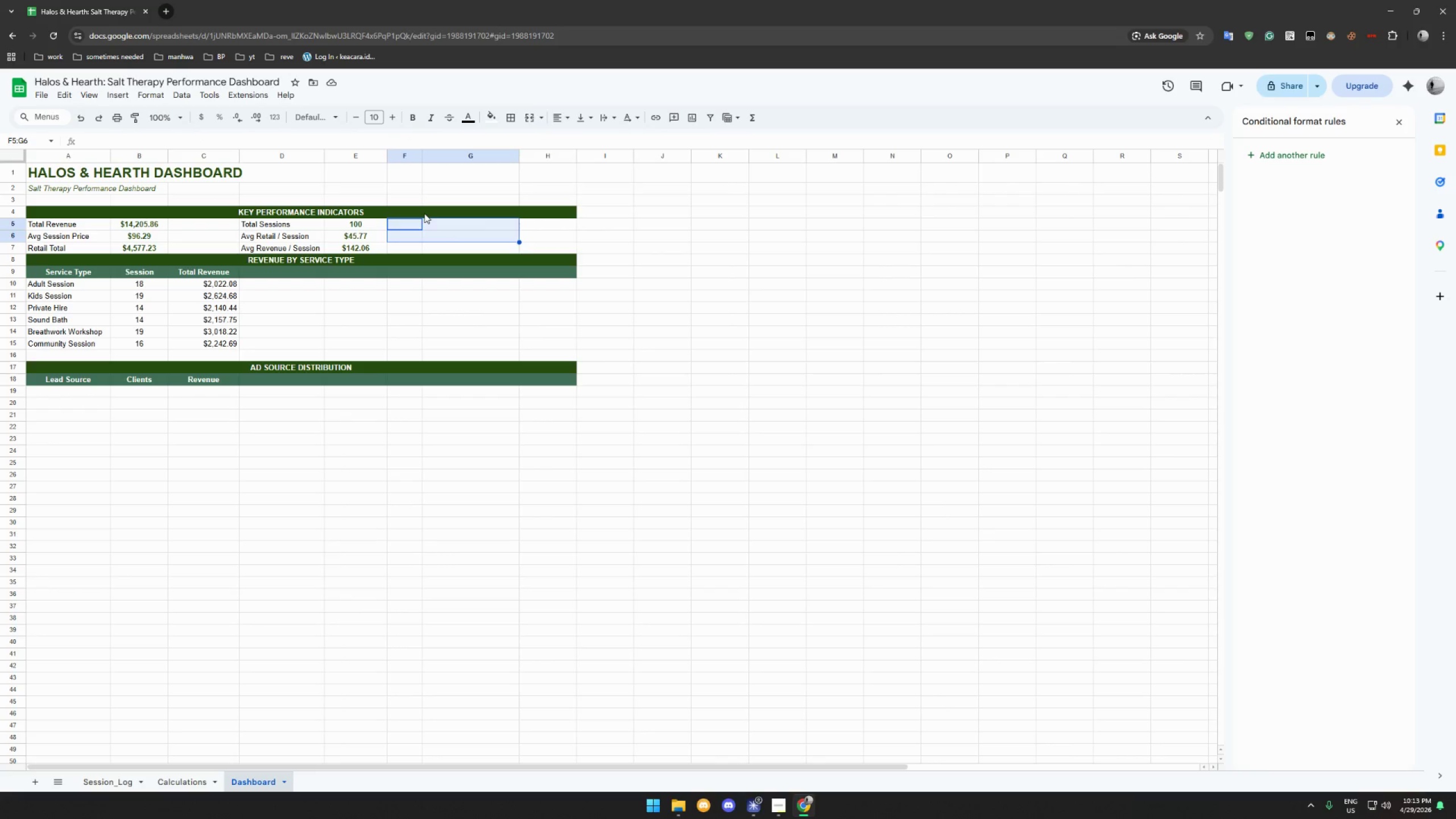 
left_click([424, 213])
 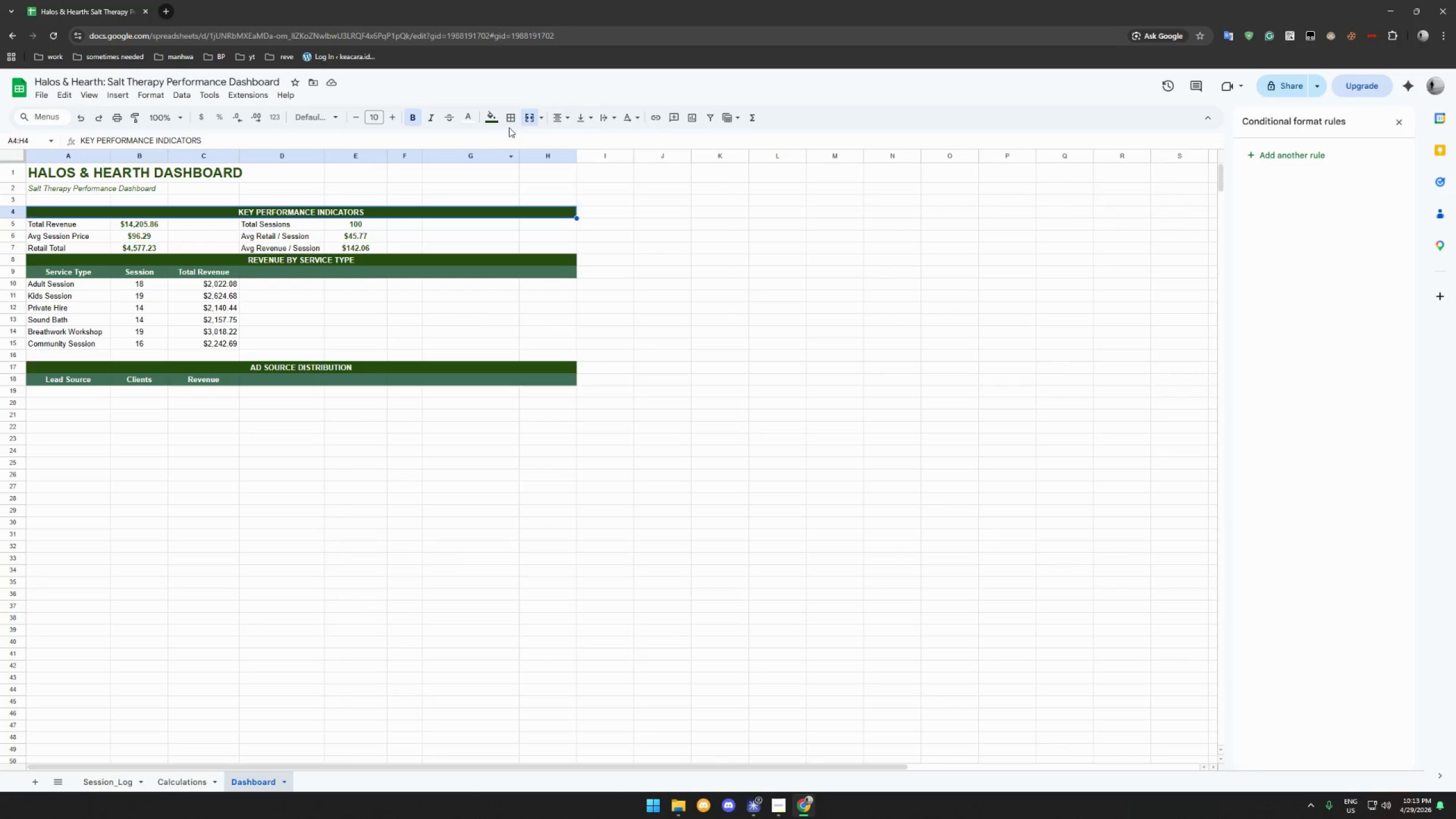 
left_click([526, 119])
 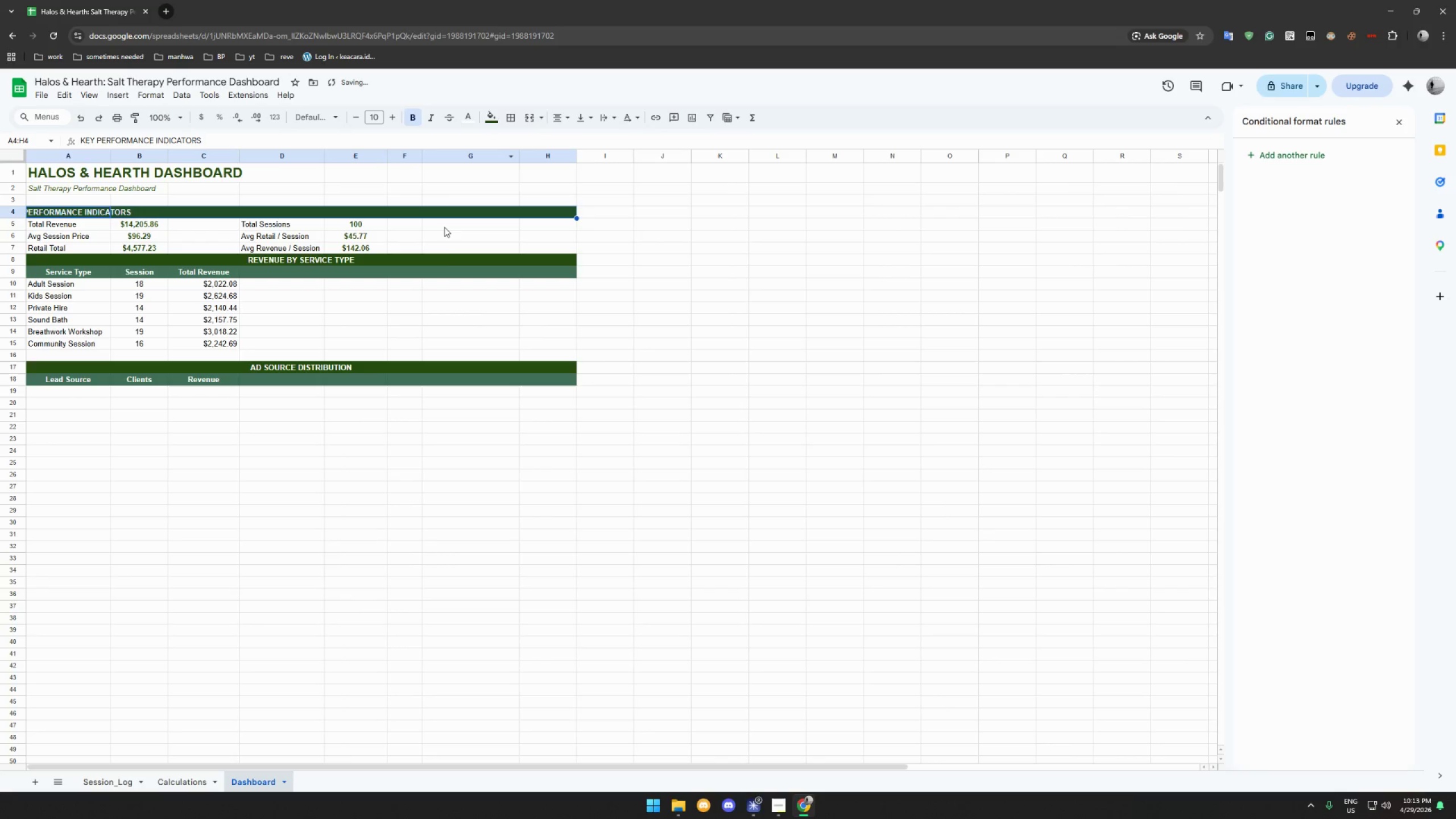 
left_click([448, 262])
 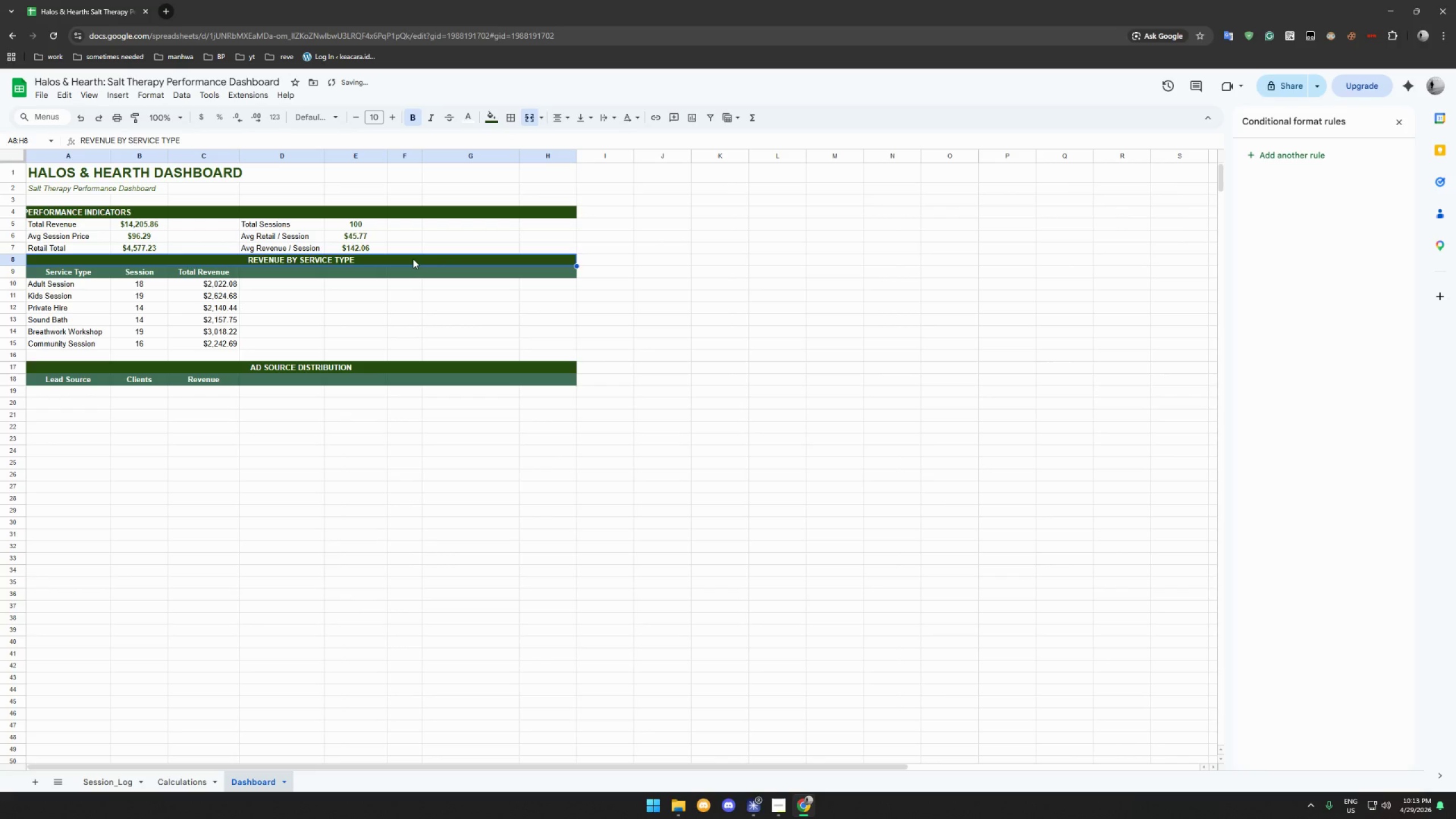 
left_click([413, 259])
 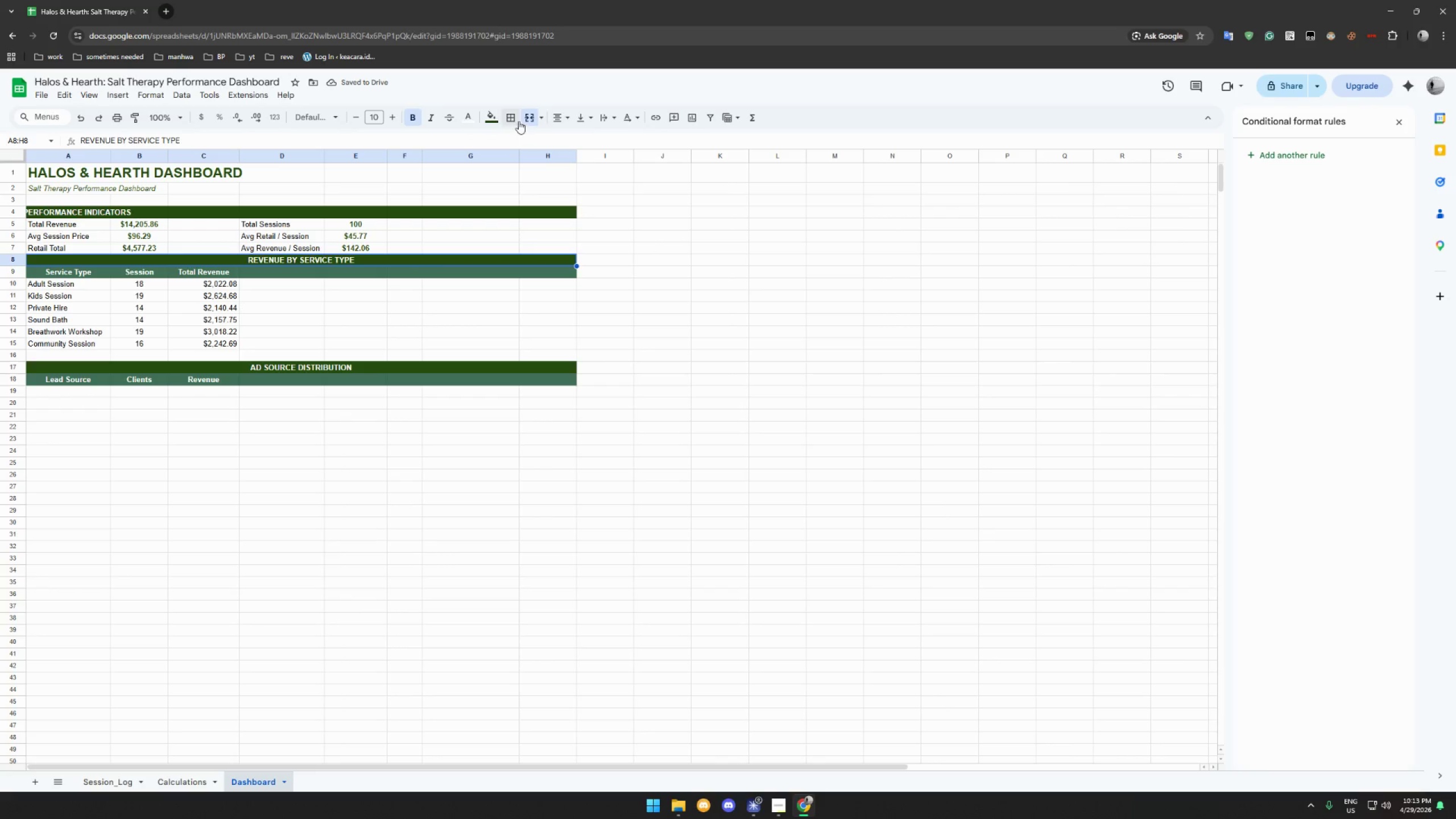 
left_click([526, 115])
 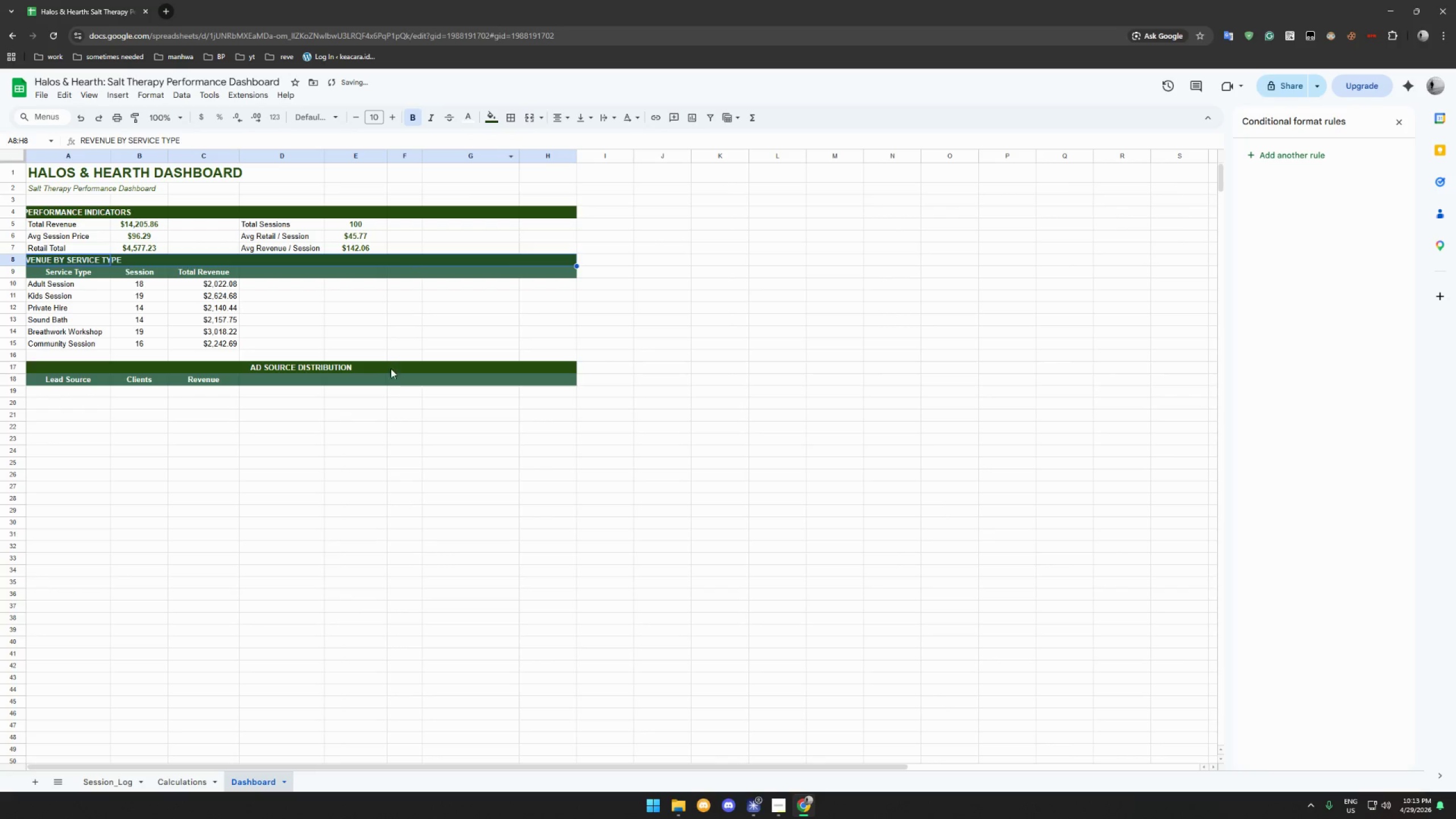 
left_click([400, 368])
 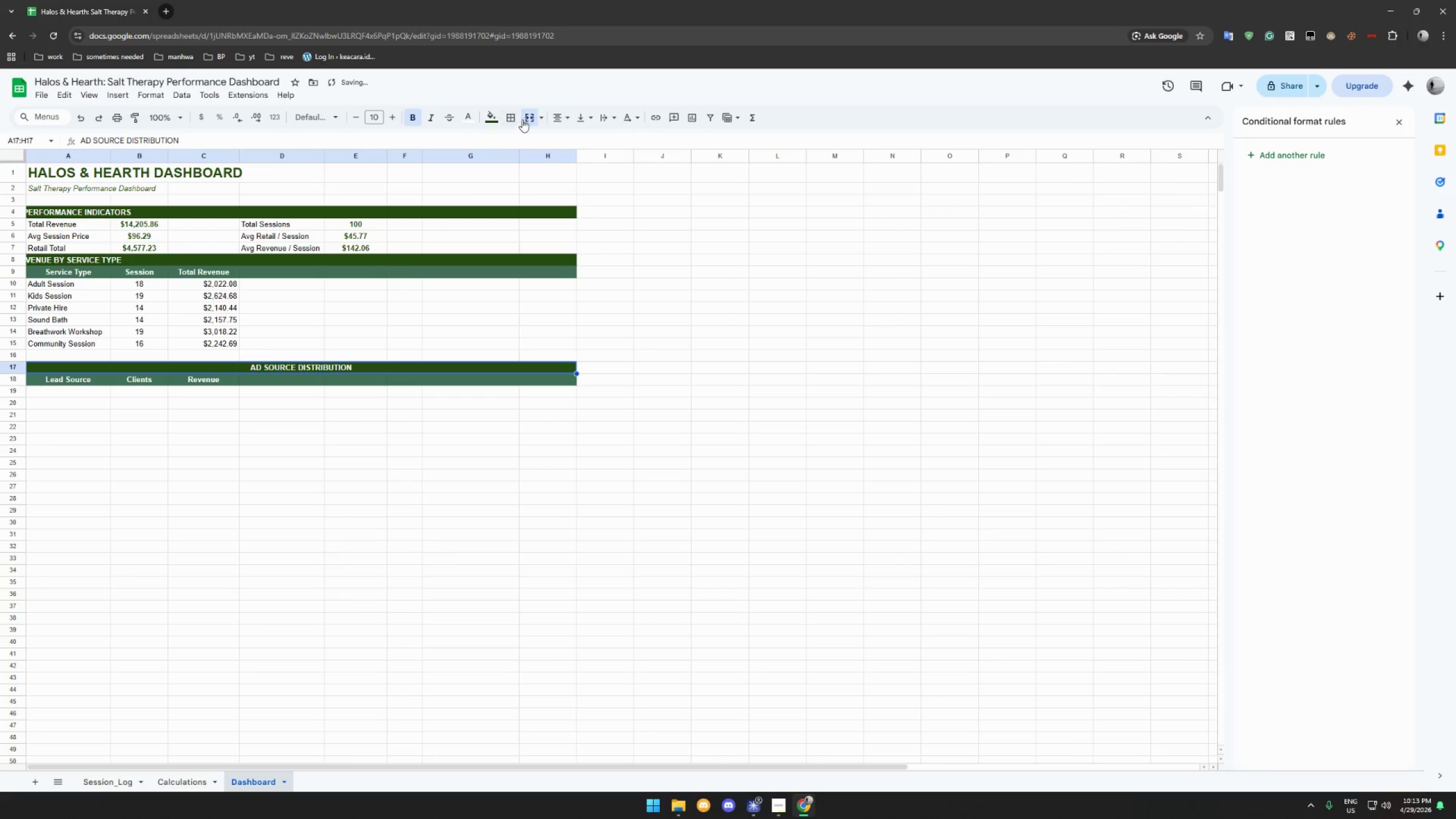 
left_click([529, 114])
 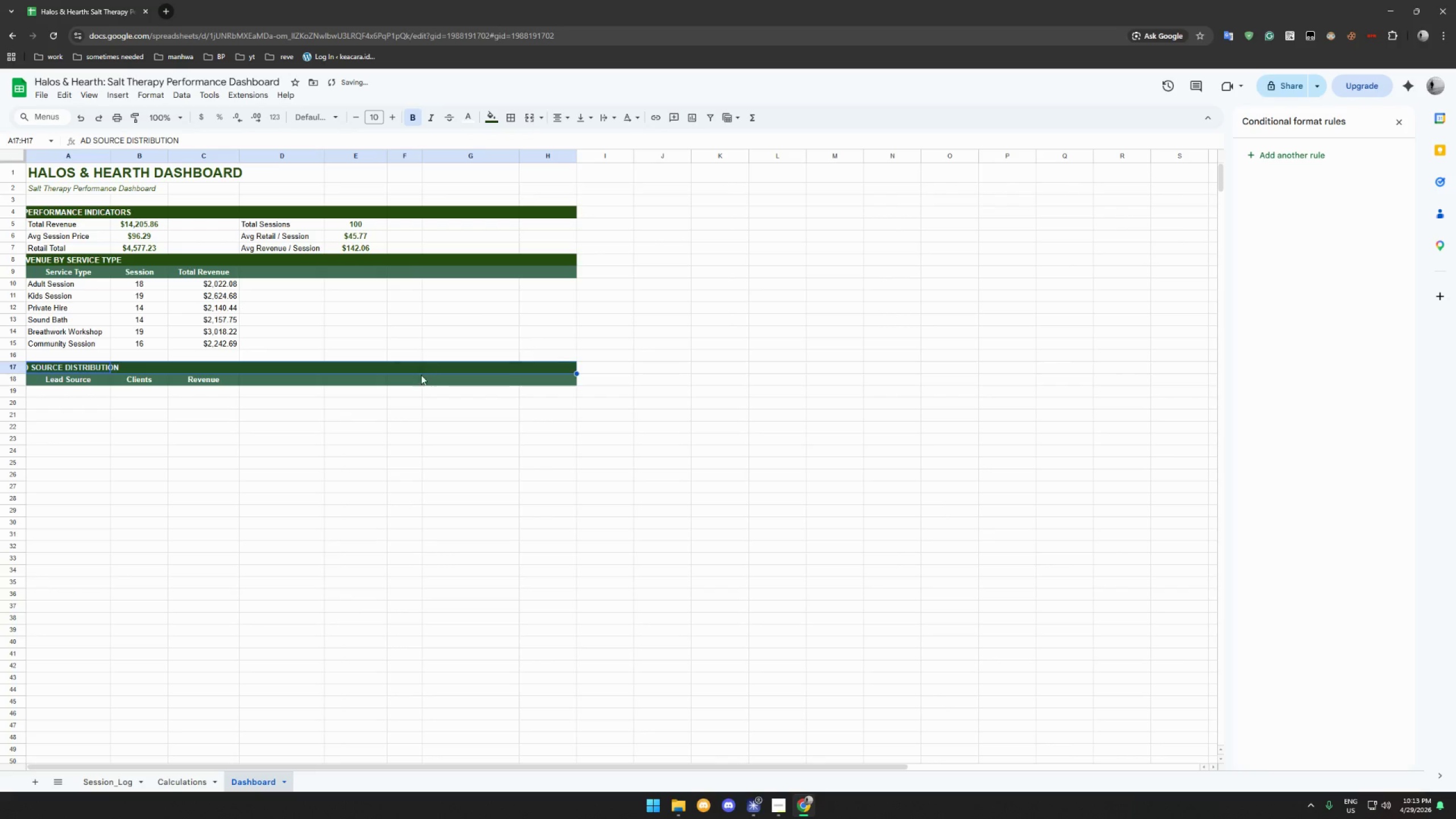 
left_click([418, 379])
 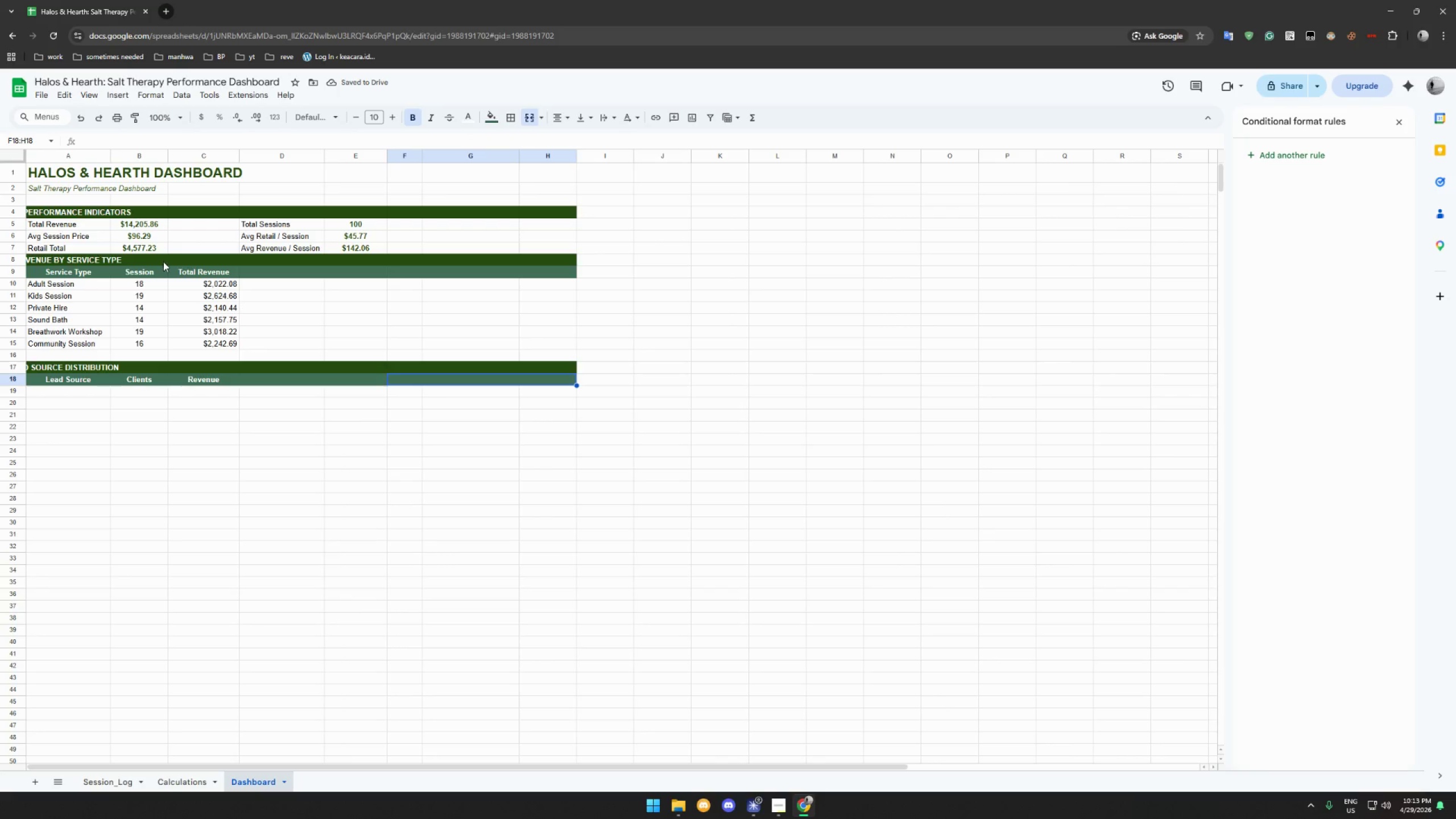 
left_click([47, 259])
 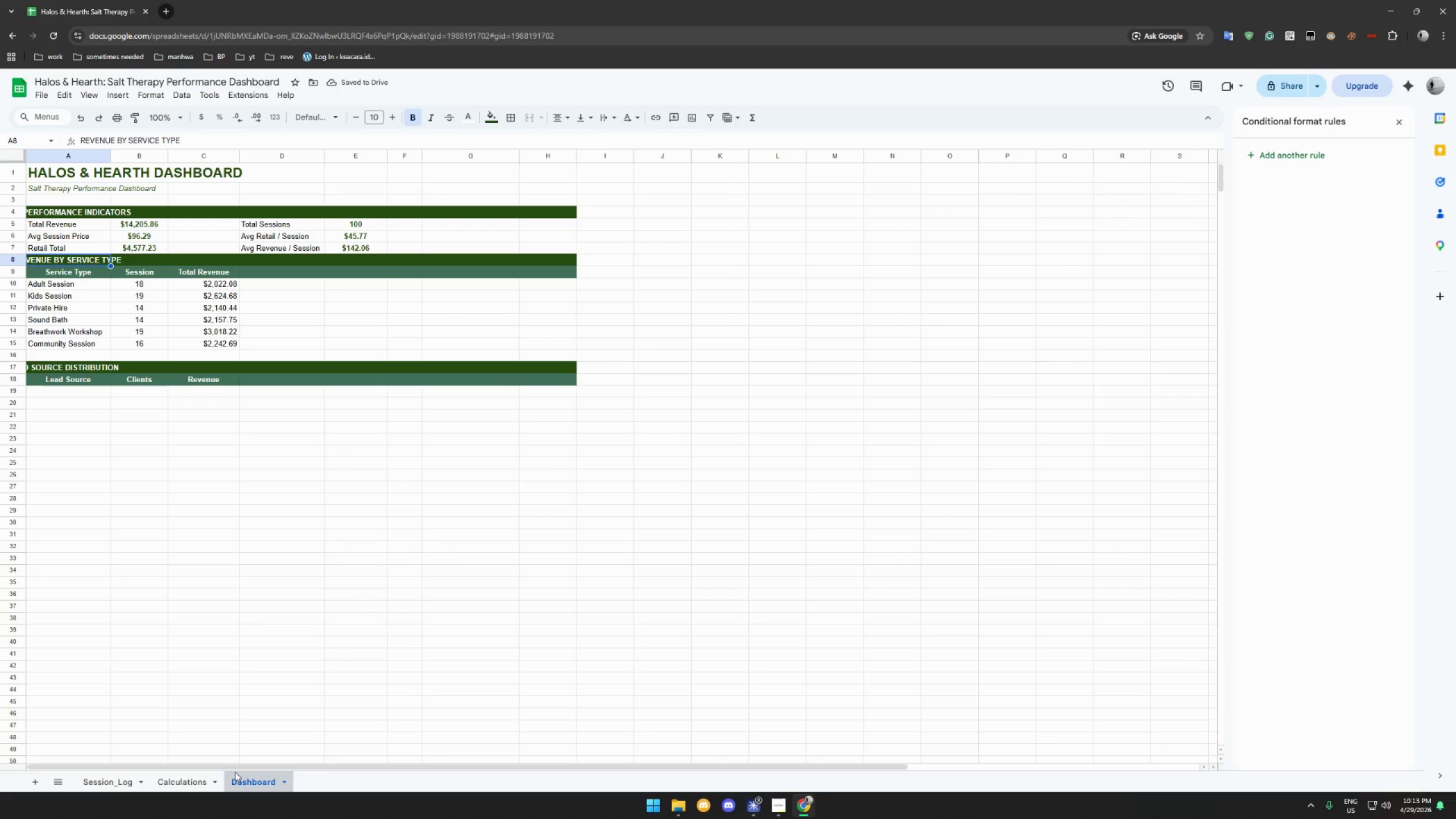 
left_click_drag(start_coordinate=[235, 771], to_coordinate=[224, 771])
 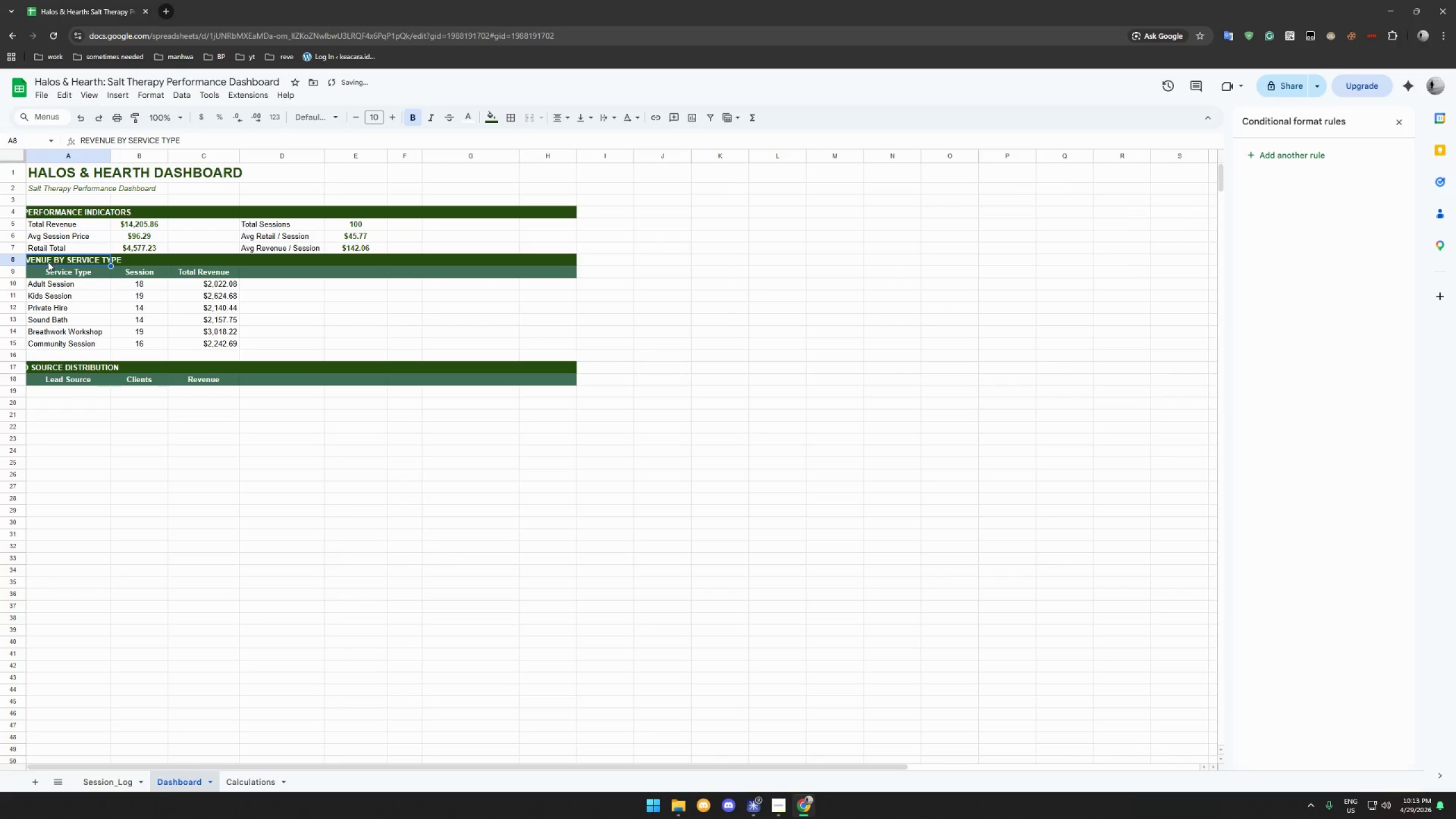 
double_click([48, 261])
 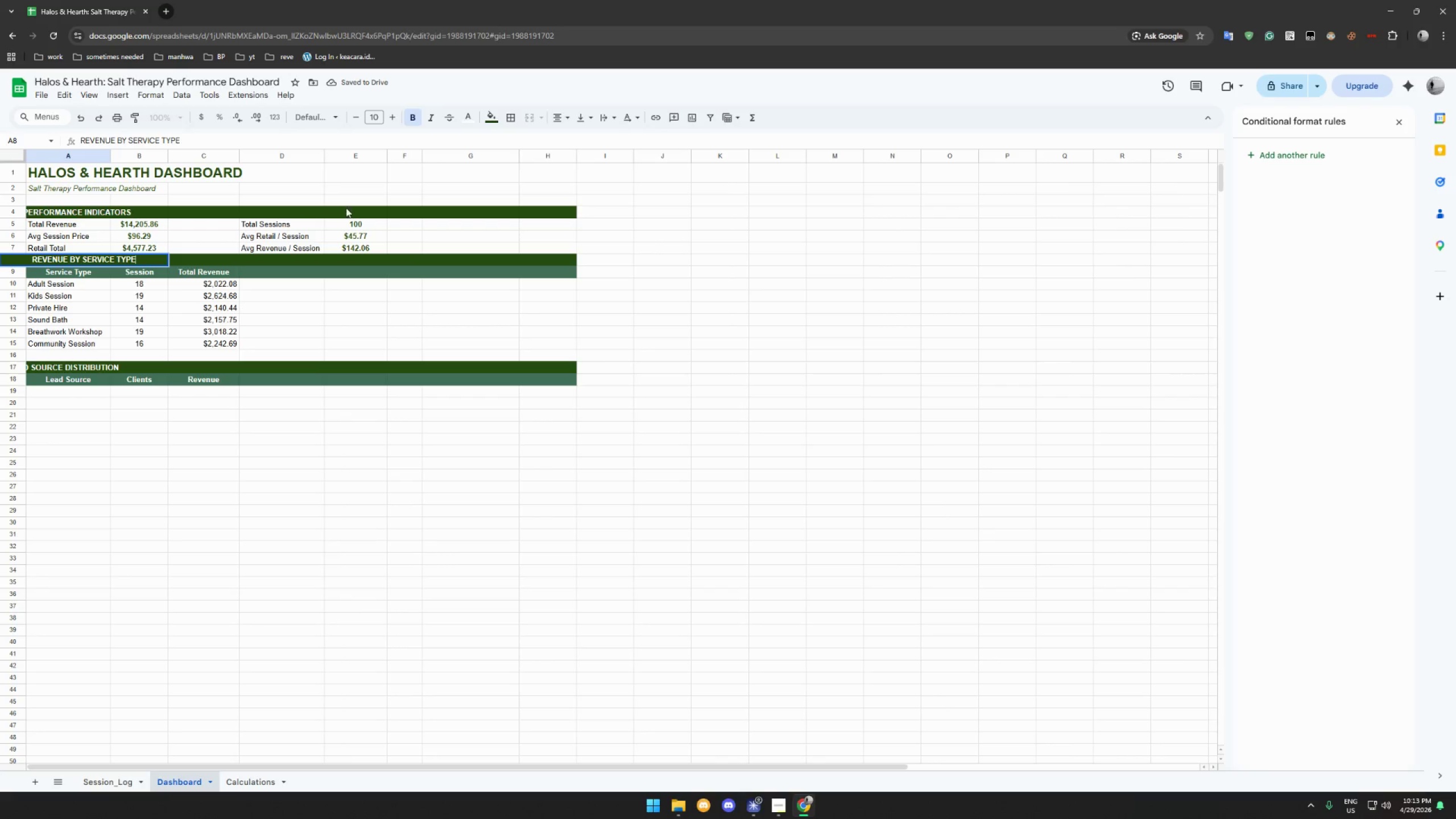 
left_click([457, 193])
 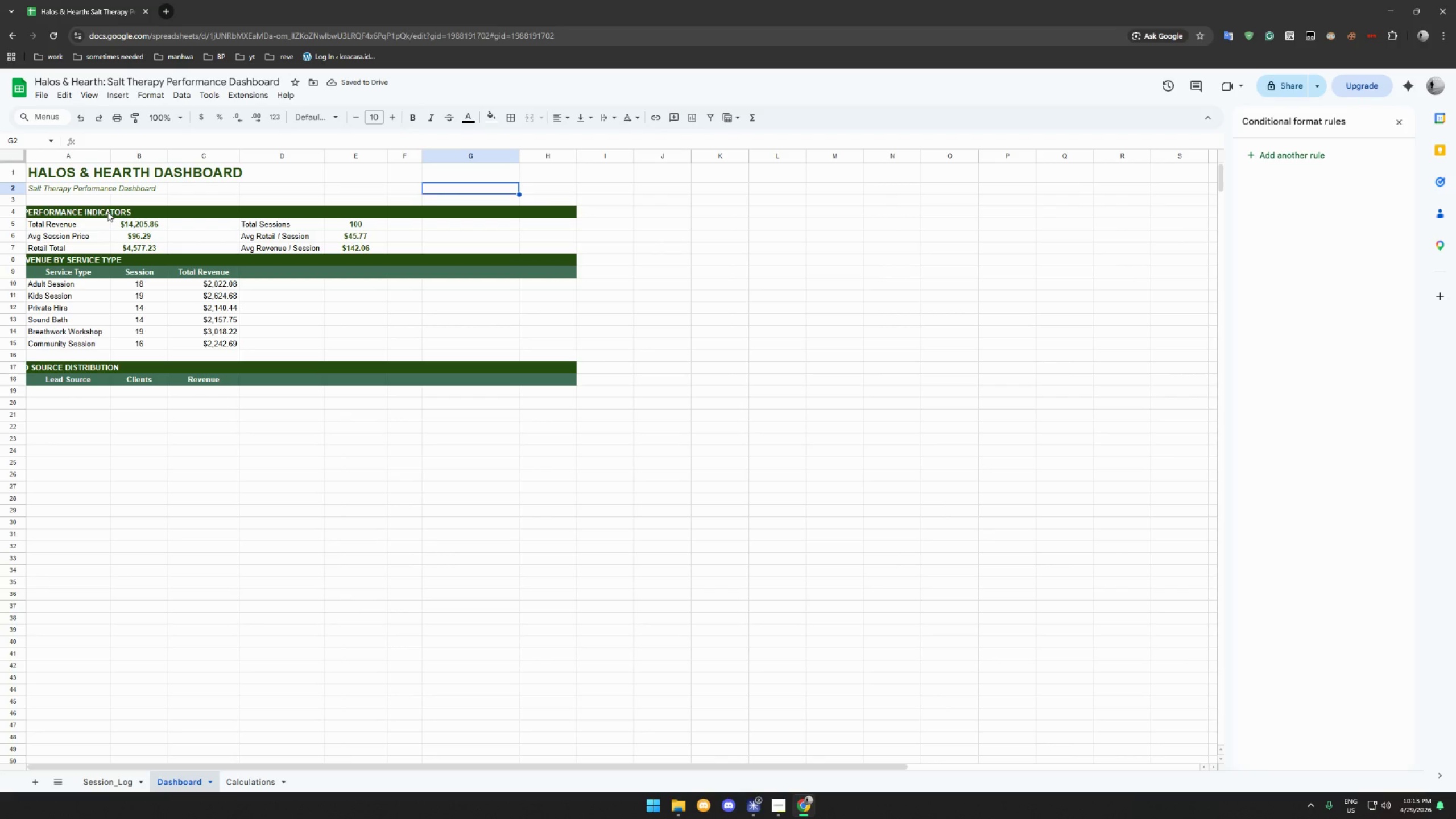 
left_click([107, 212])
 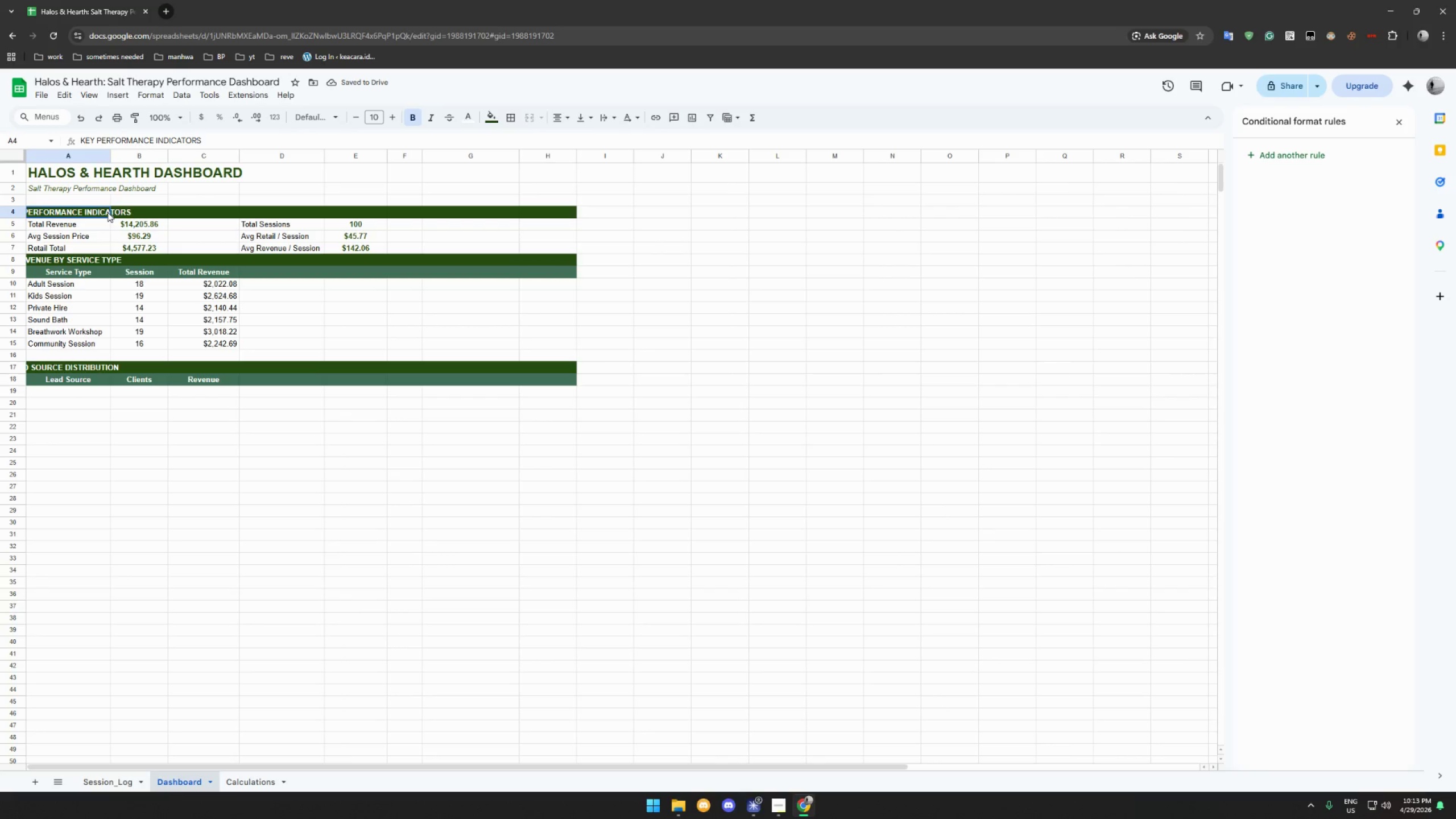 
hold_key(key=ControlLeft, duration=0.97)
left_click([104, 260])
 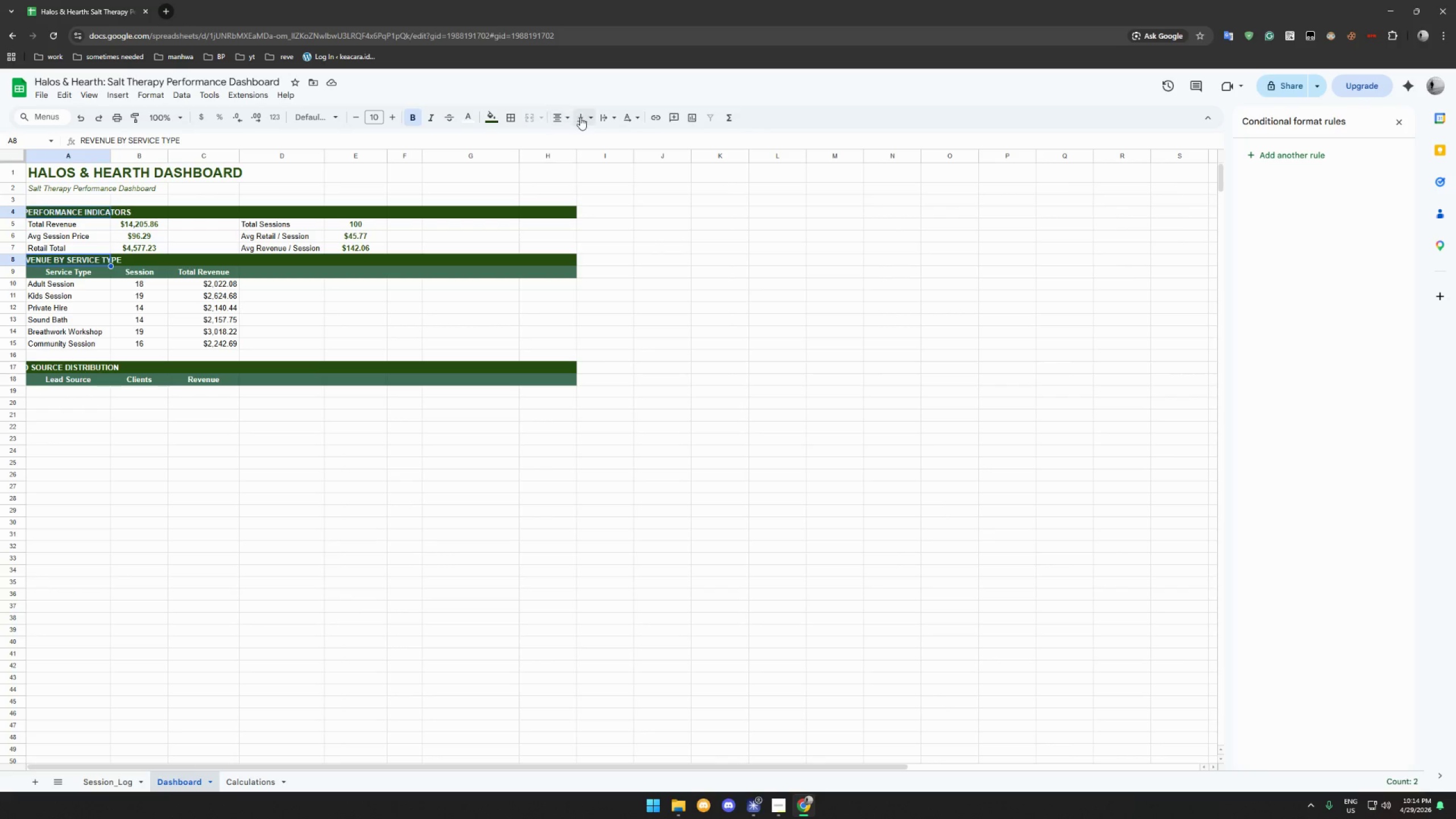 
left_click([562, 118])
 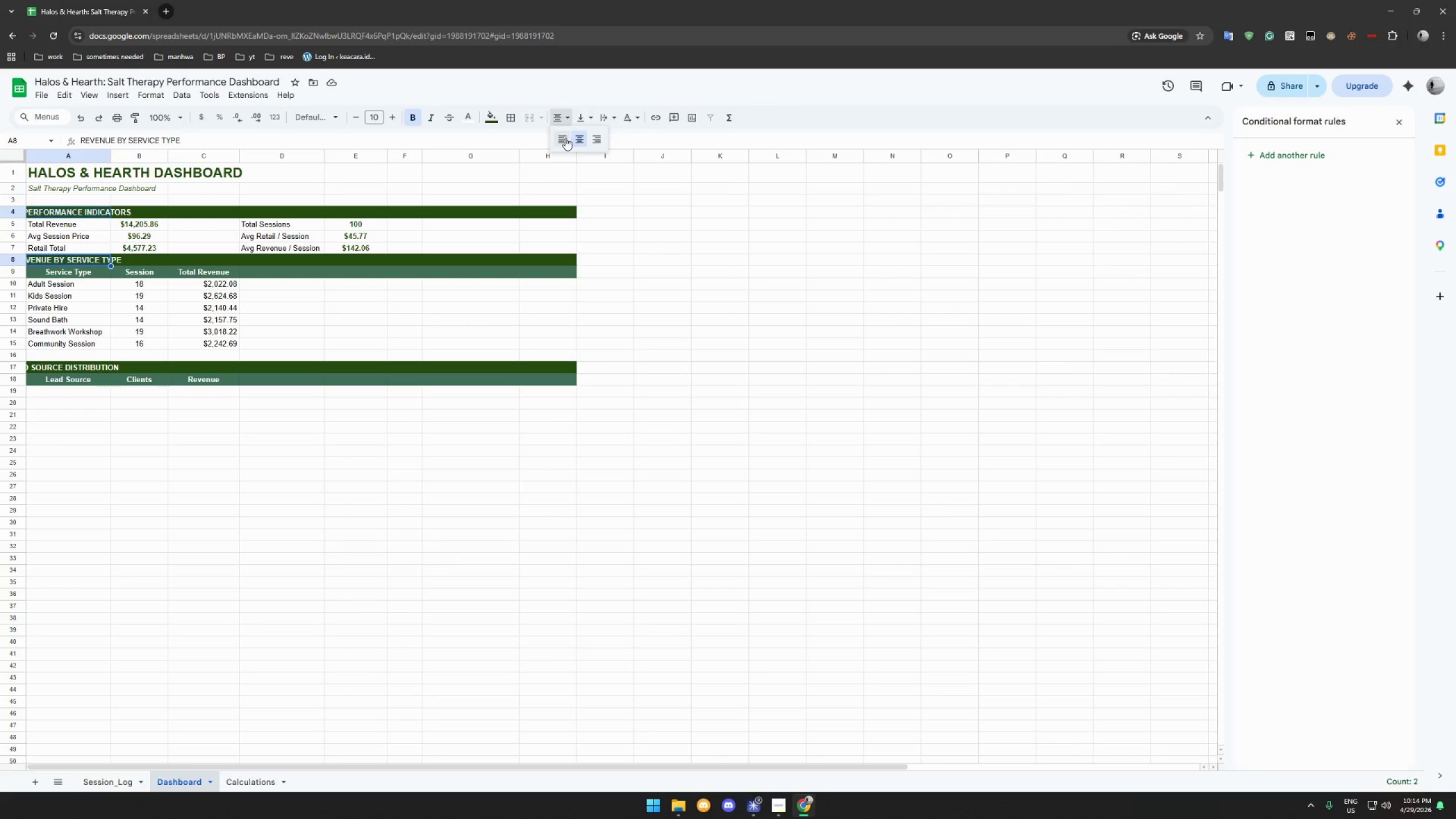 
left_click([560, 139])
 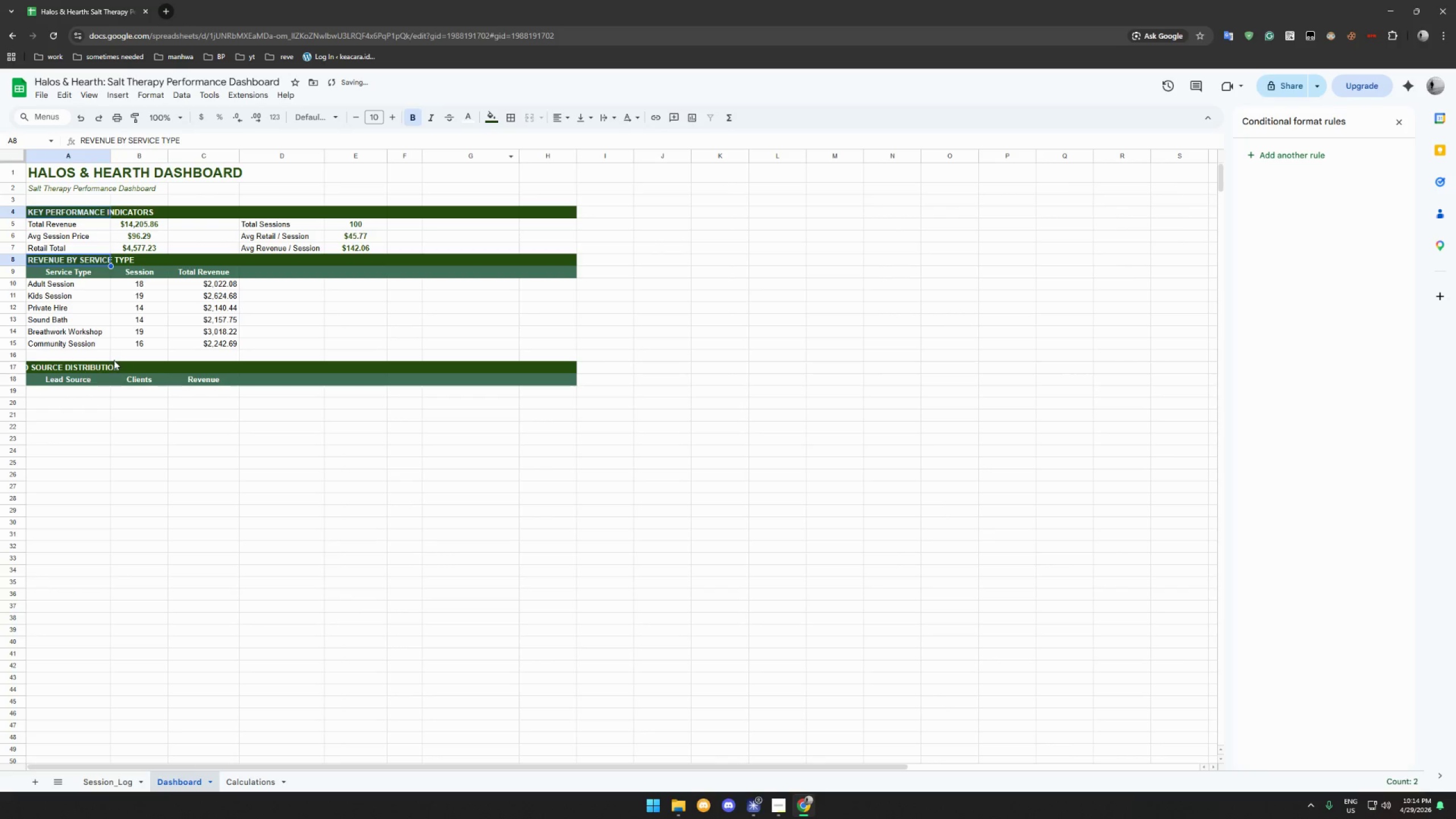 
left_click([79, 371])
 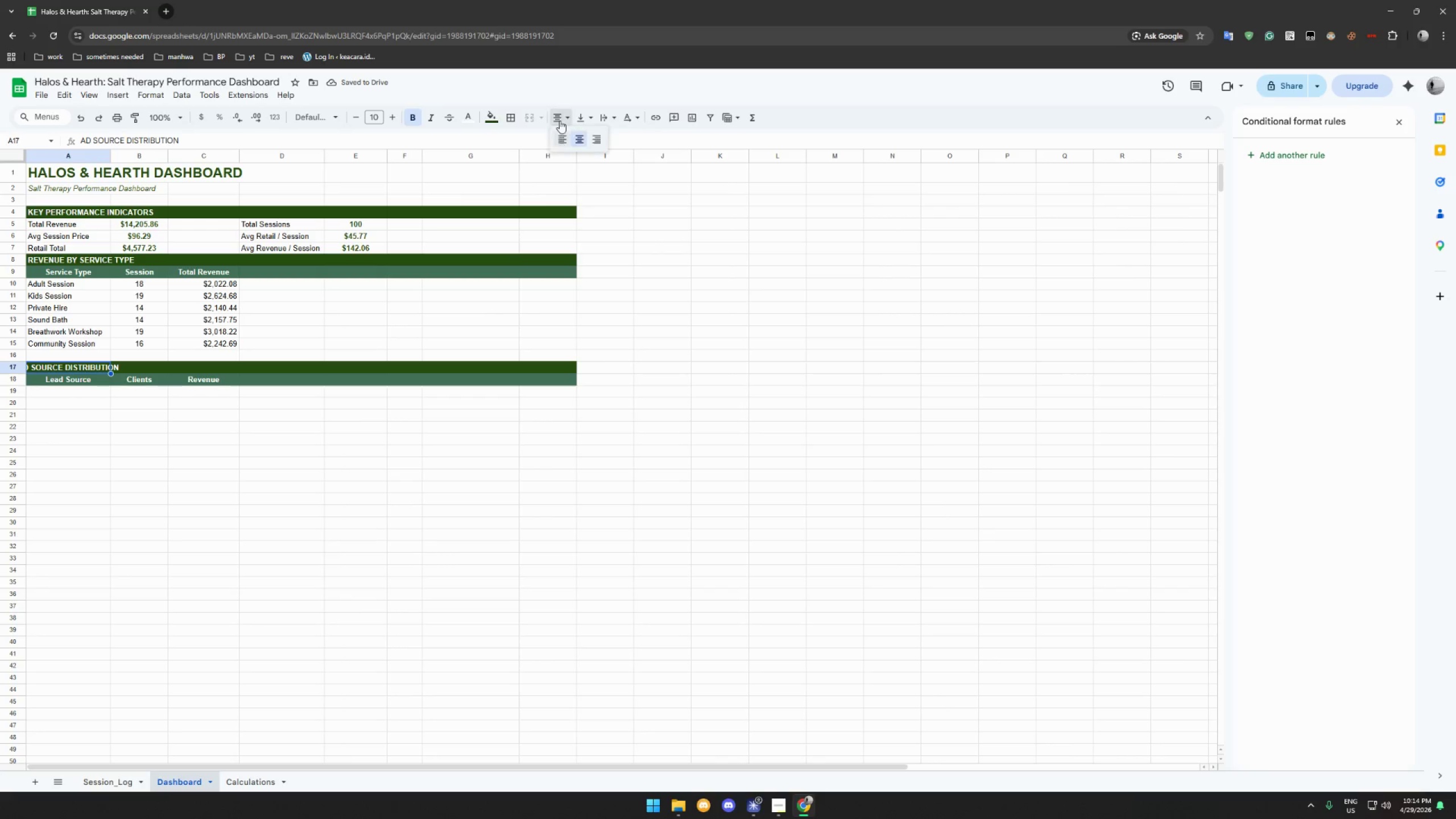 
double_click([564, 138])
 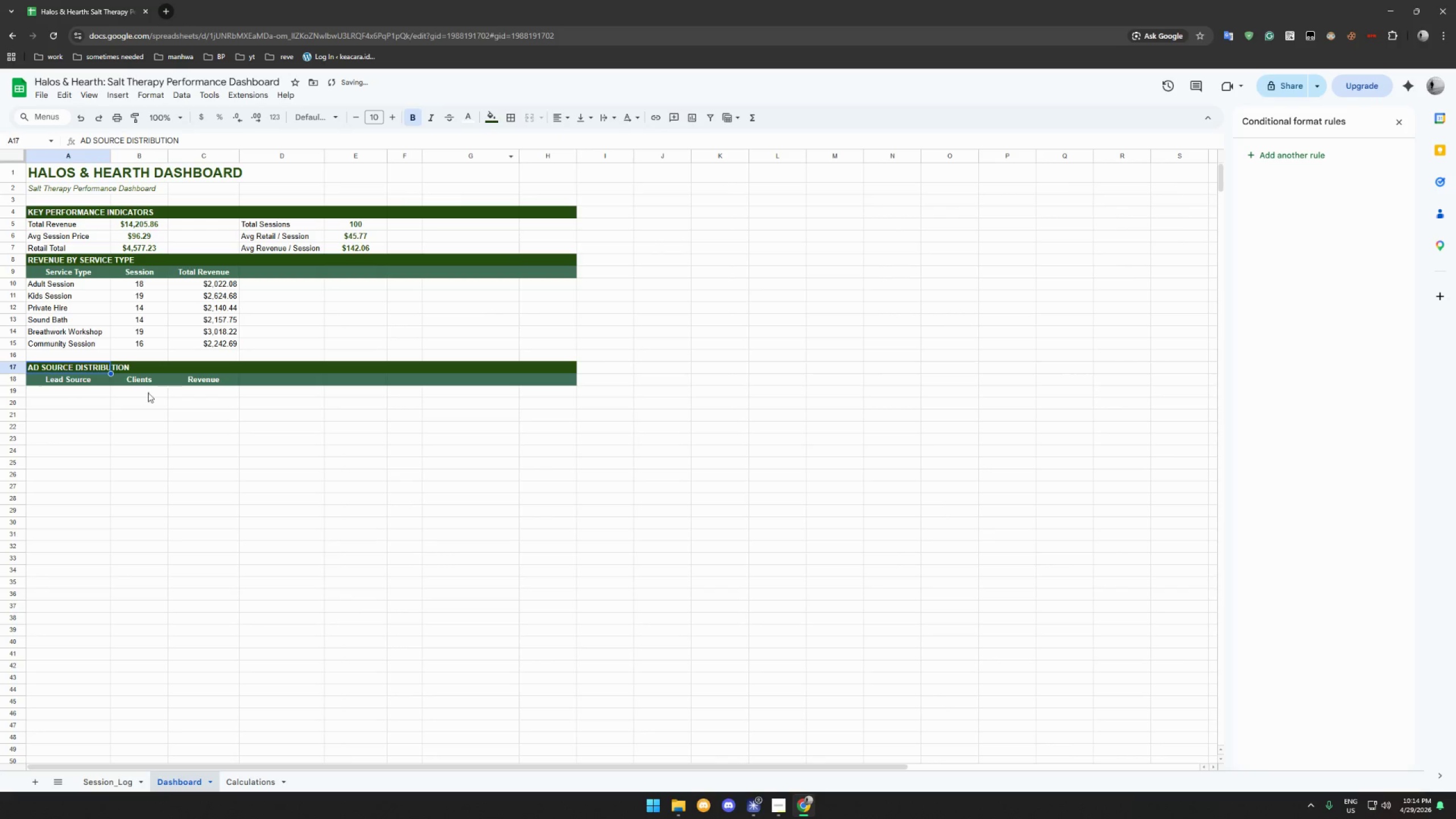 
left_click([142, 414])
 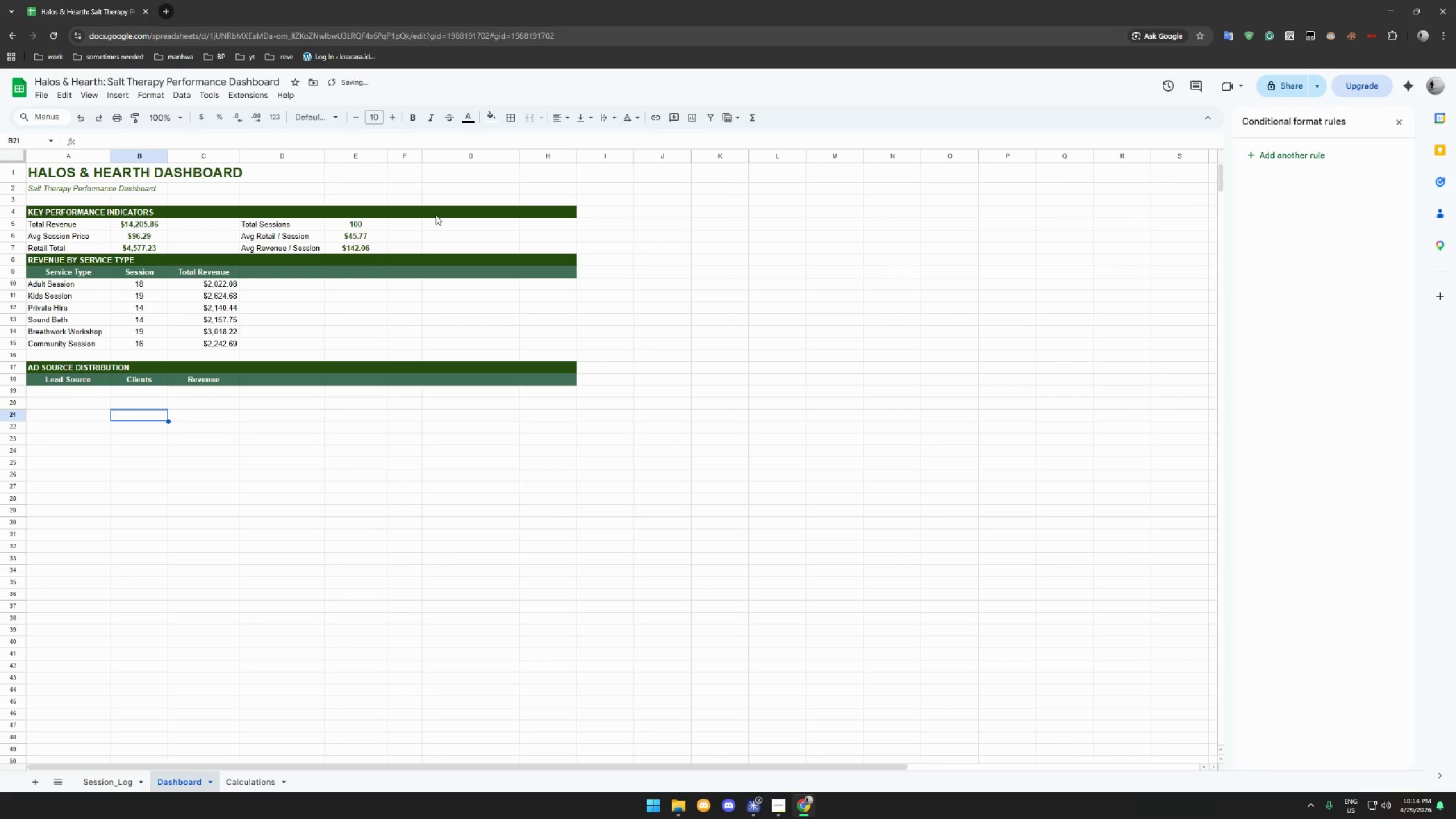 
left_click_drag(start_coordinate=[419, 214], to_coordinate=[516, 384])
 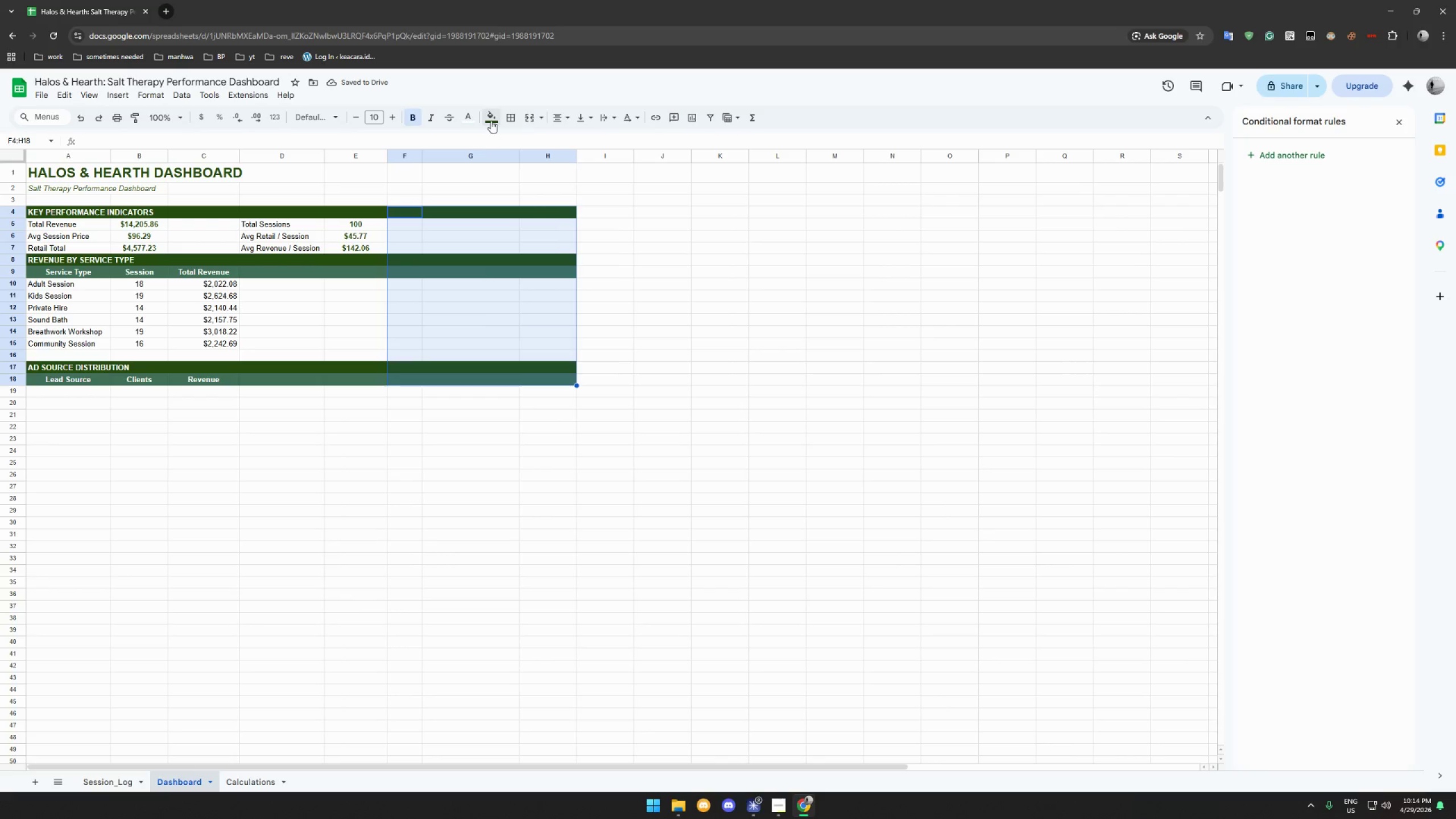 
double_click([526, 137])
 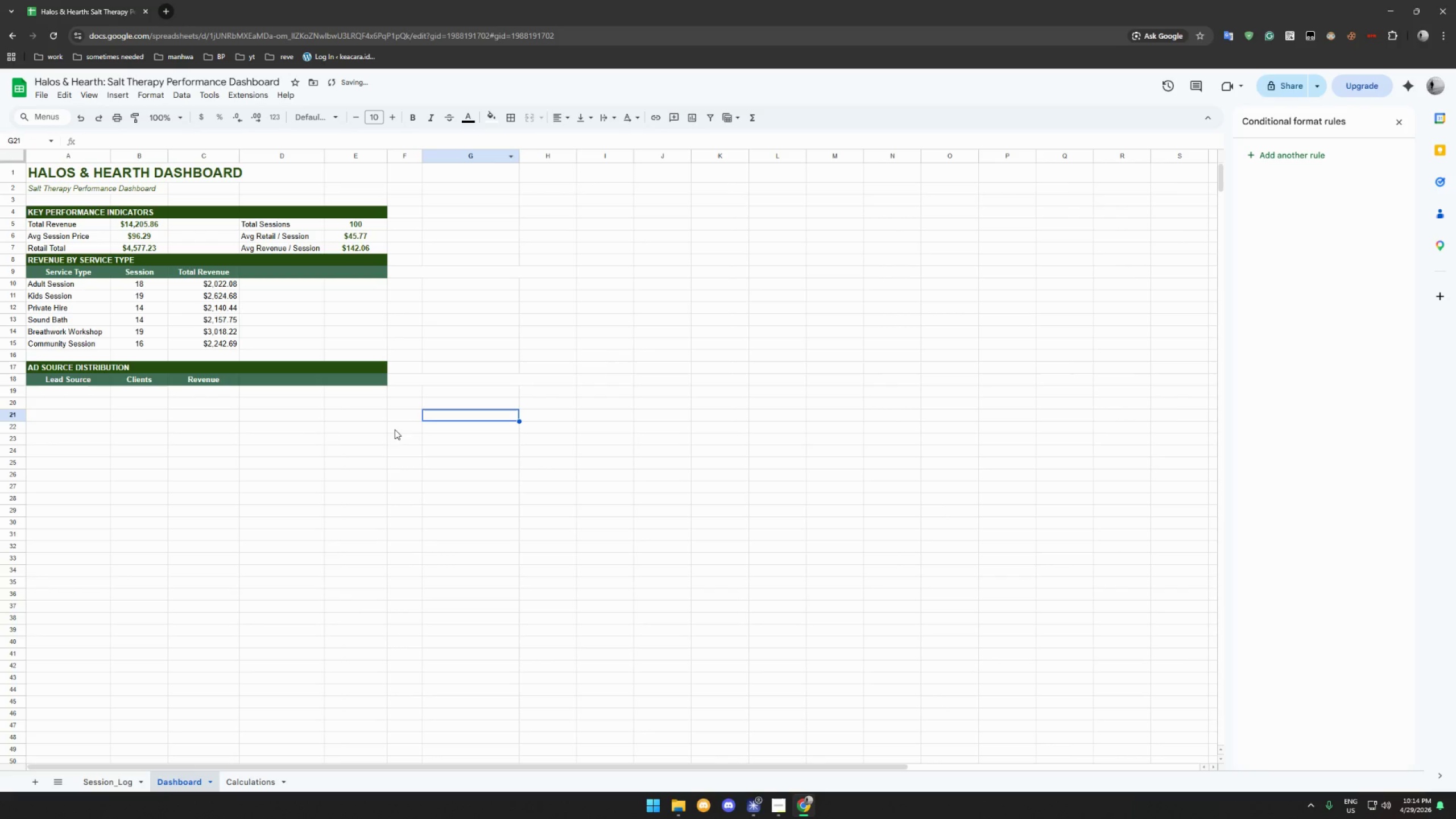 
double_click([293, 430])
 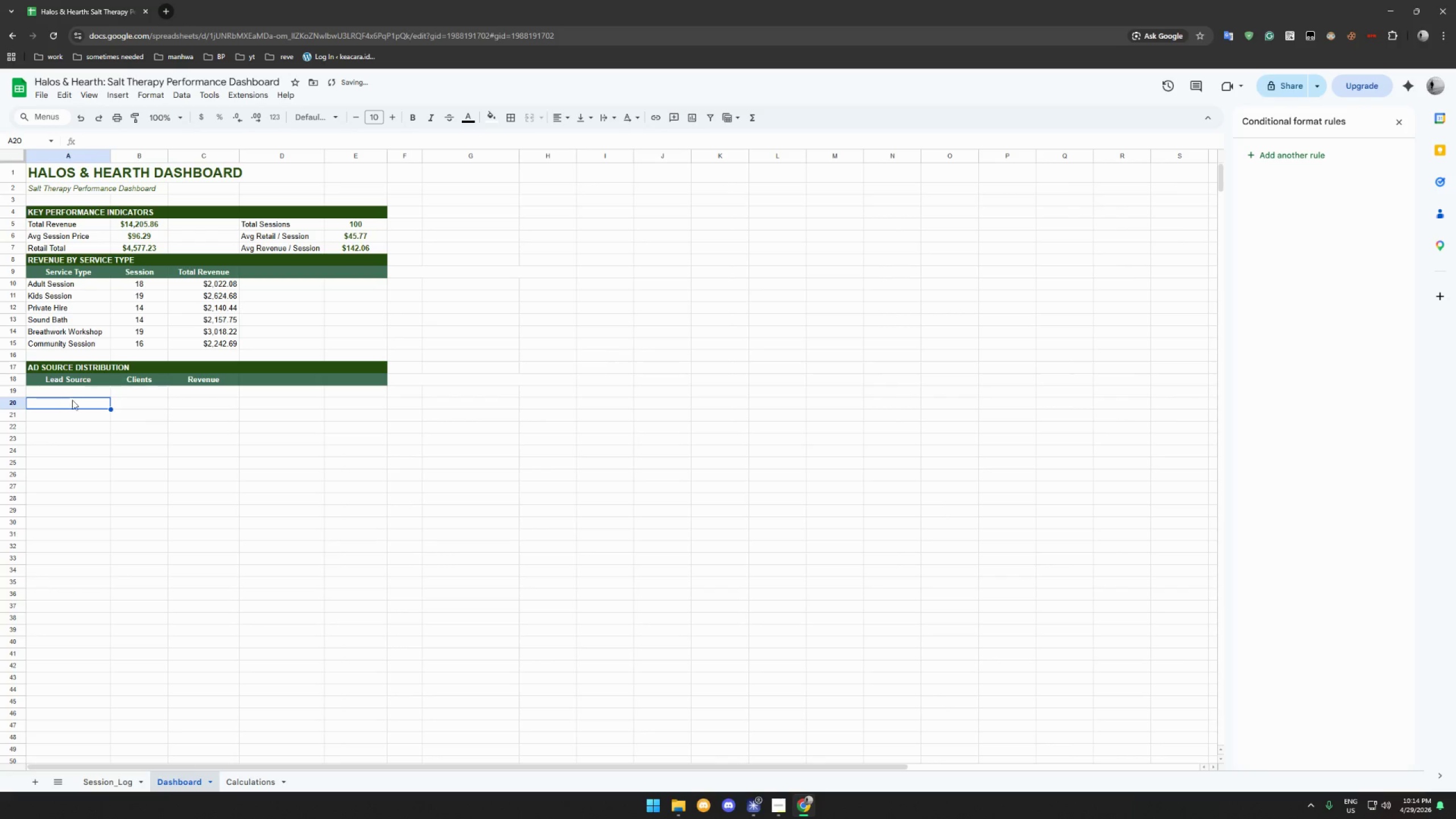 
double_click([71, 395])
 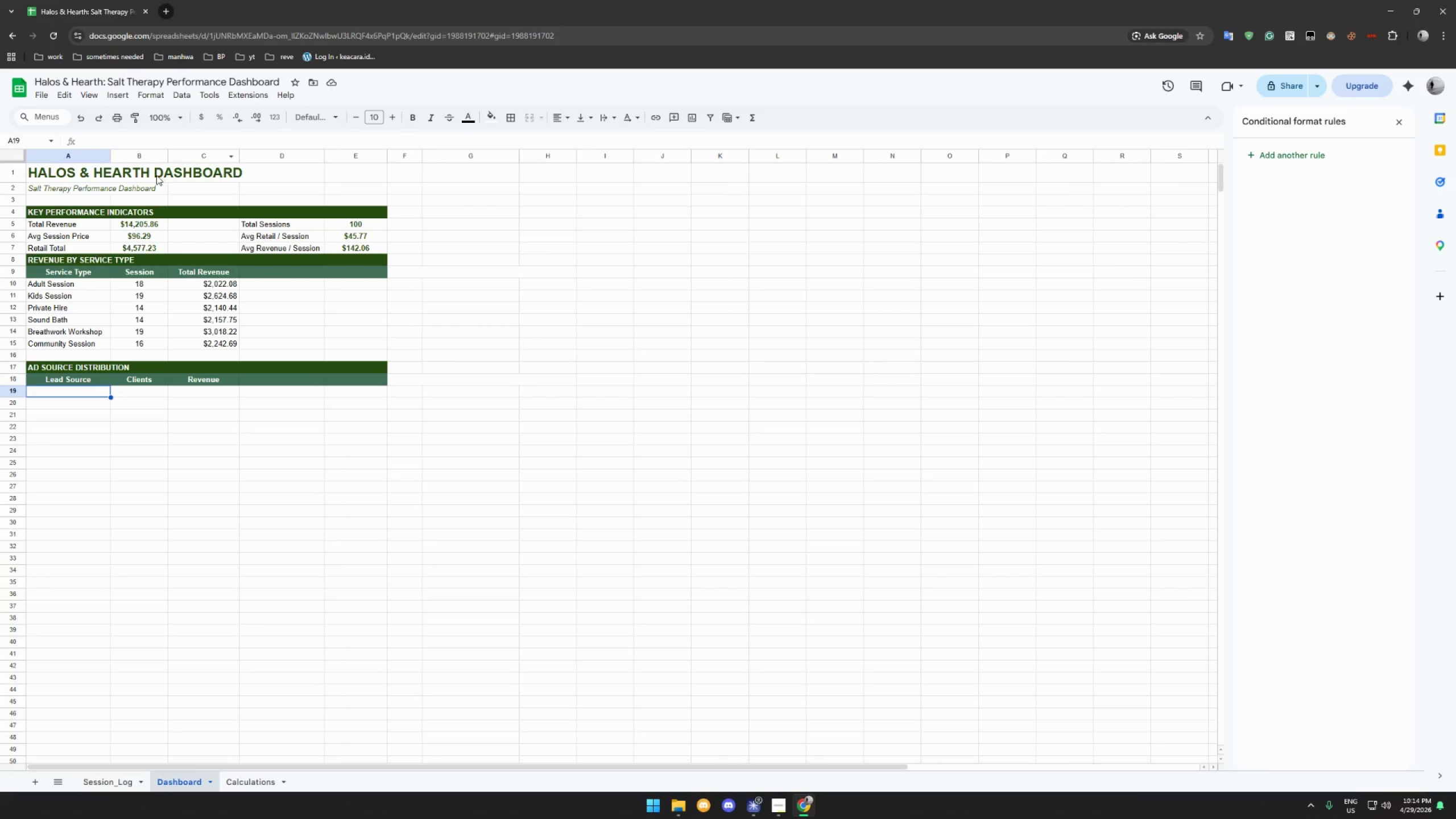 
wait(7.88)
 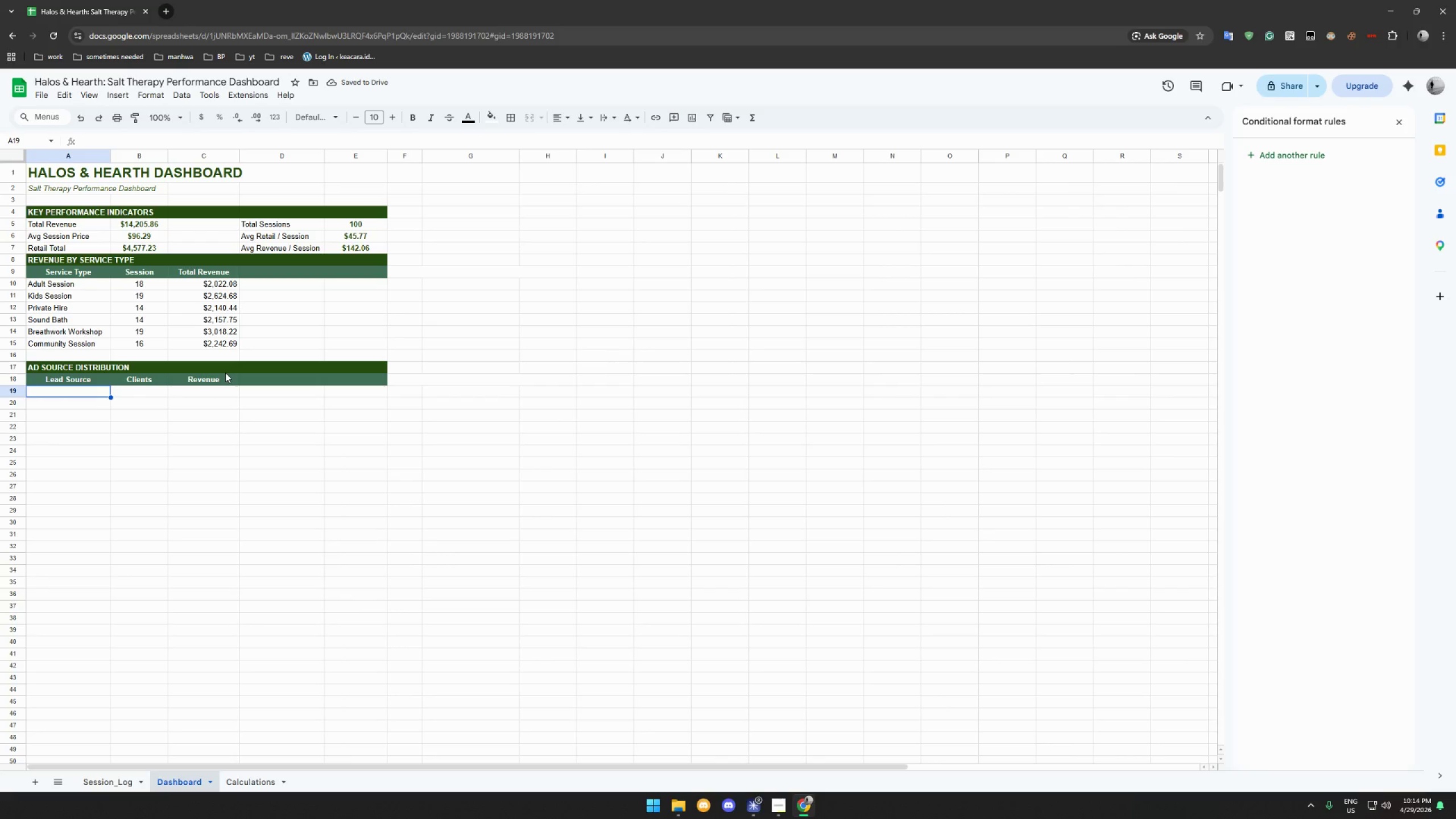 
left_click([60, 407])
 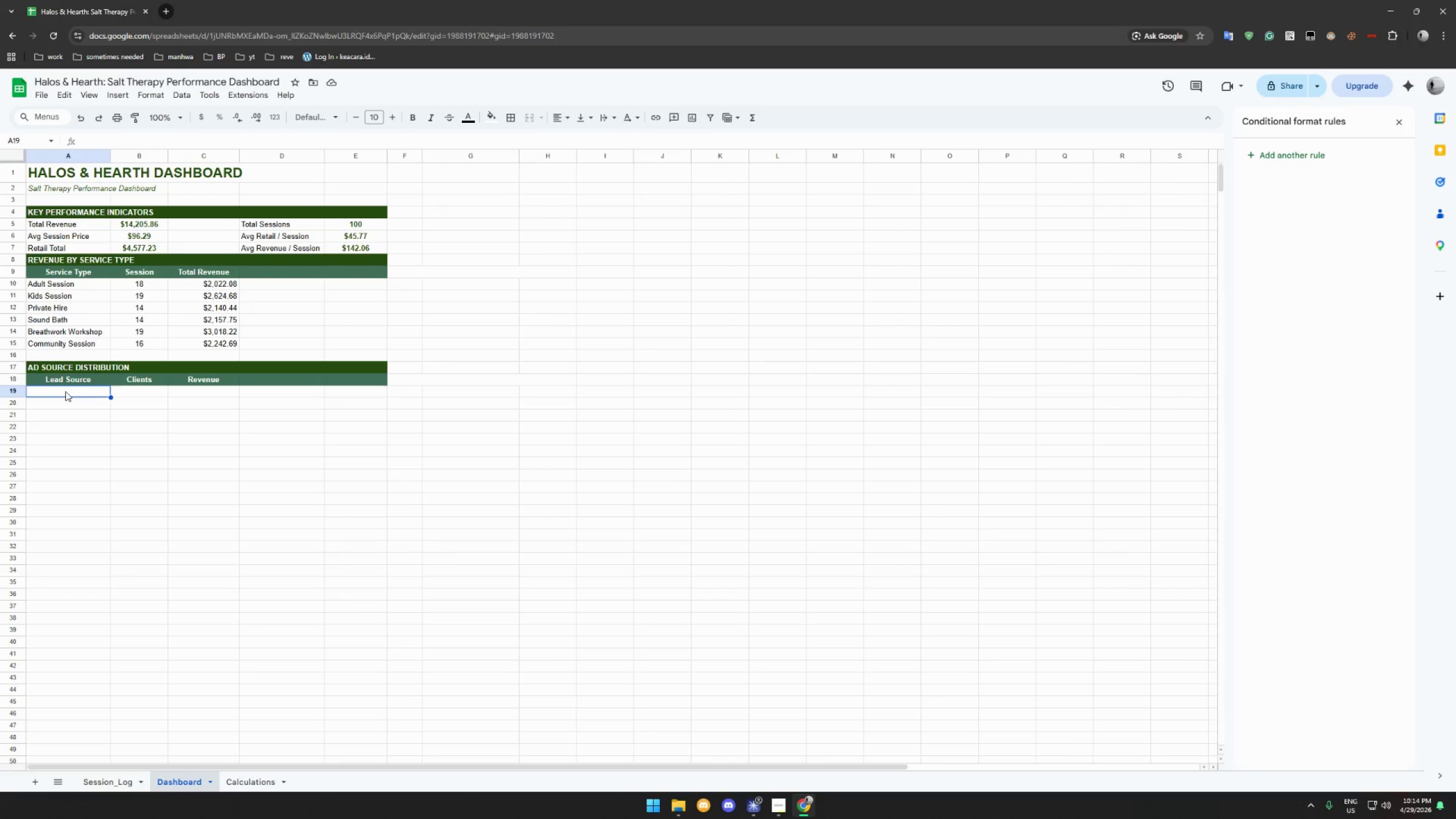 
hold_key(key=ShiftLeft, duration=0.67)
 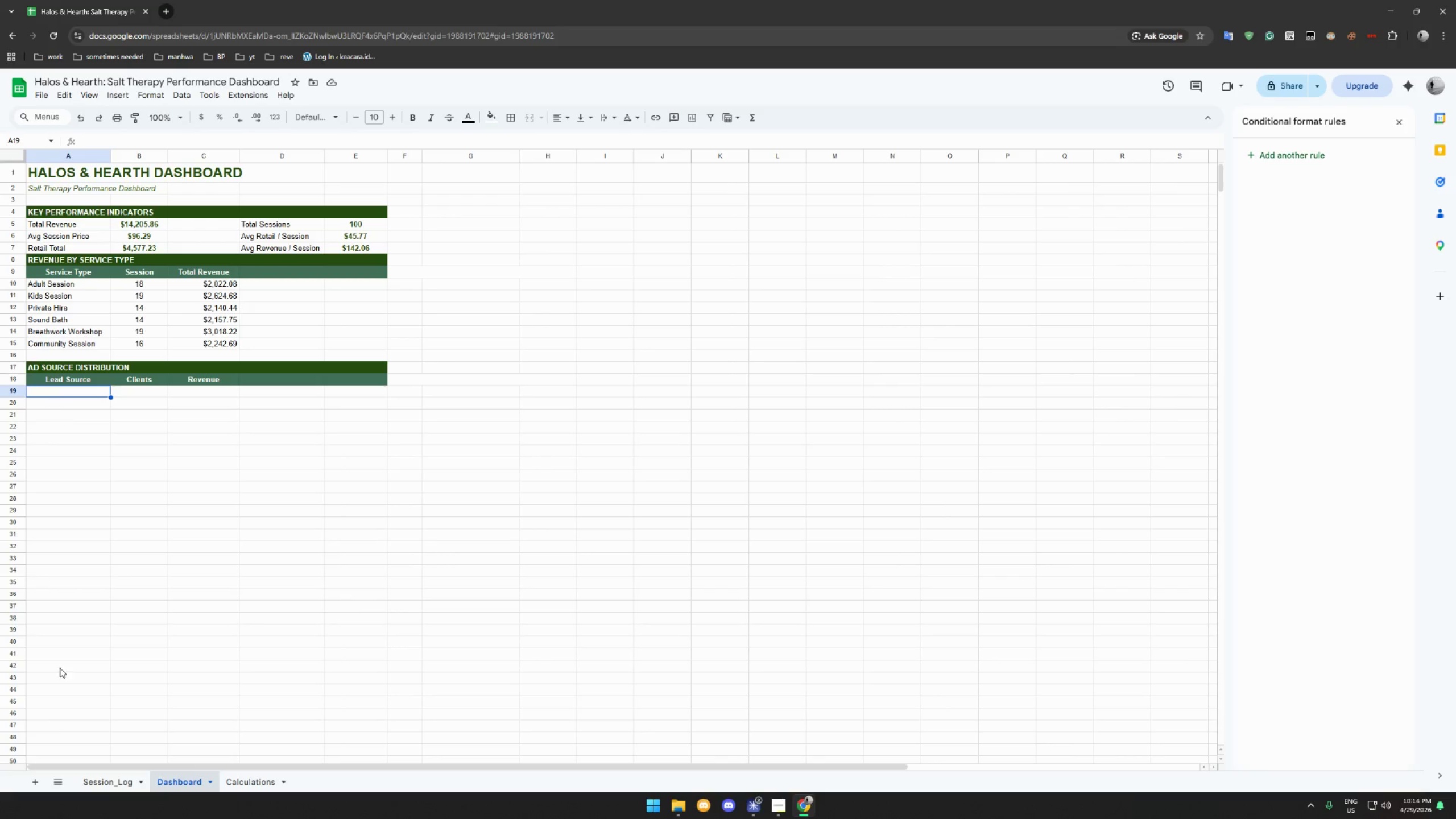 
left_click([115, 786])
 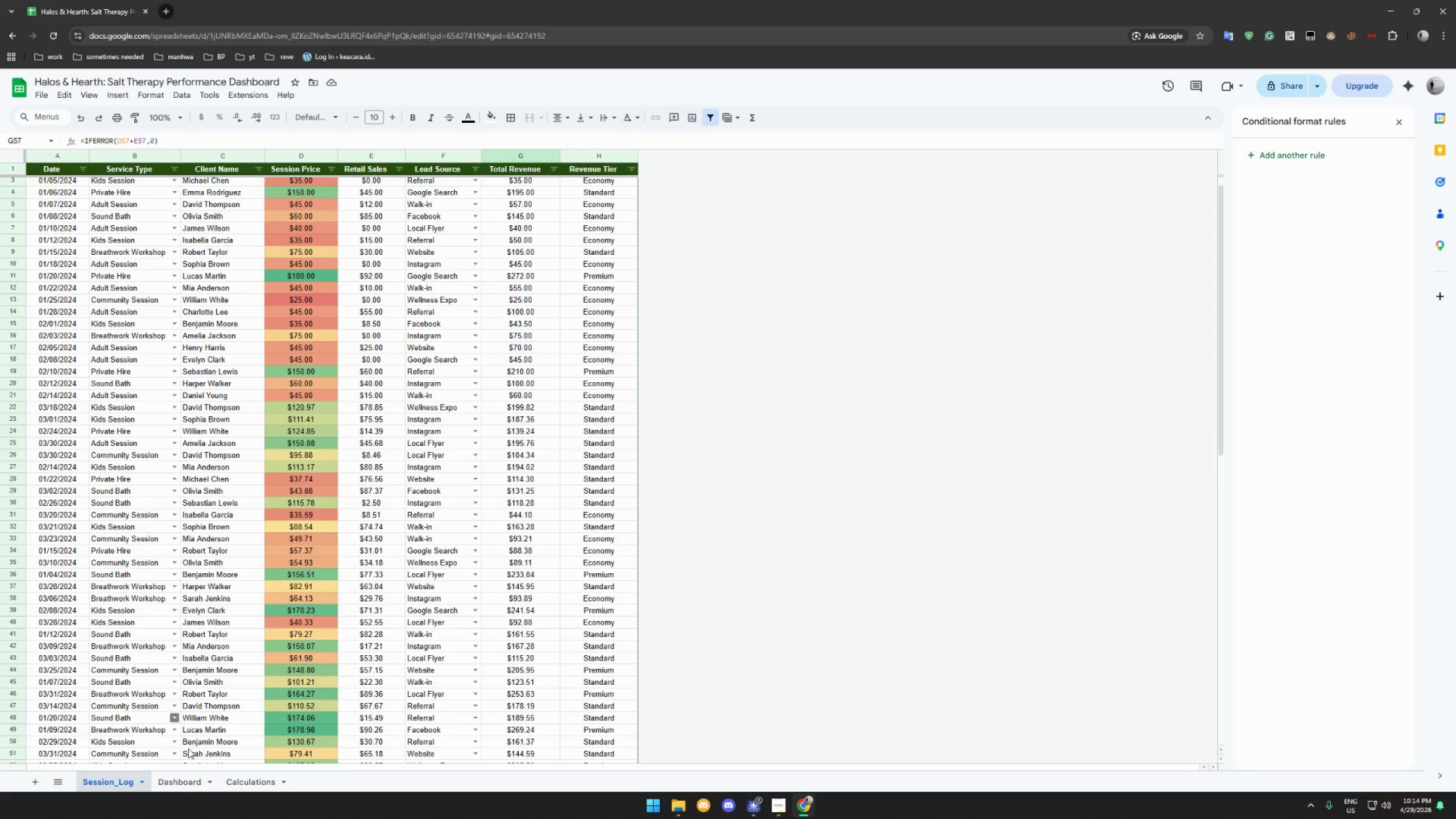 
left_click([193, 784])
 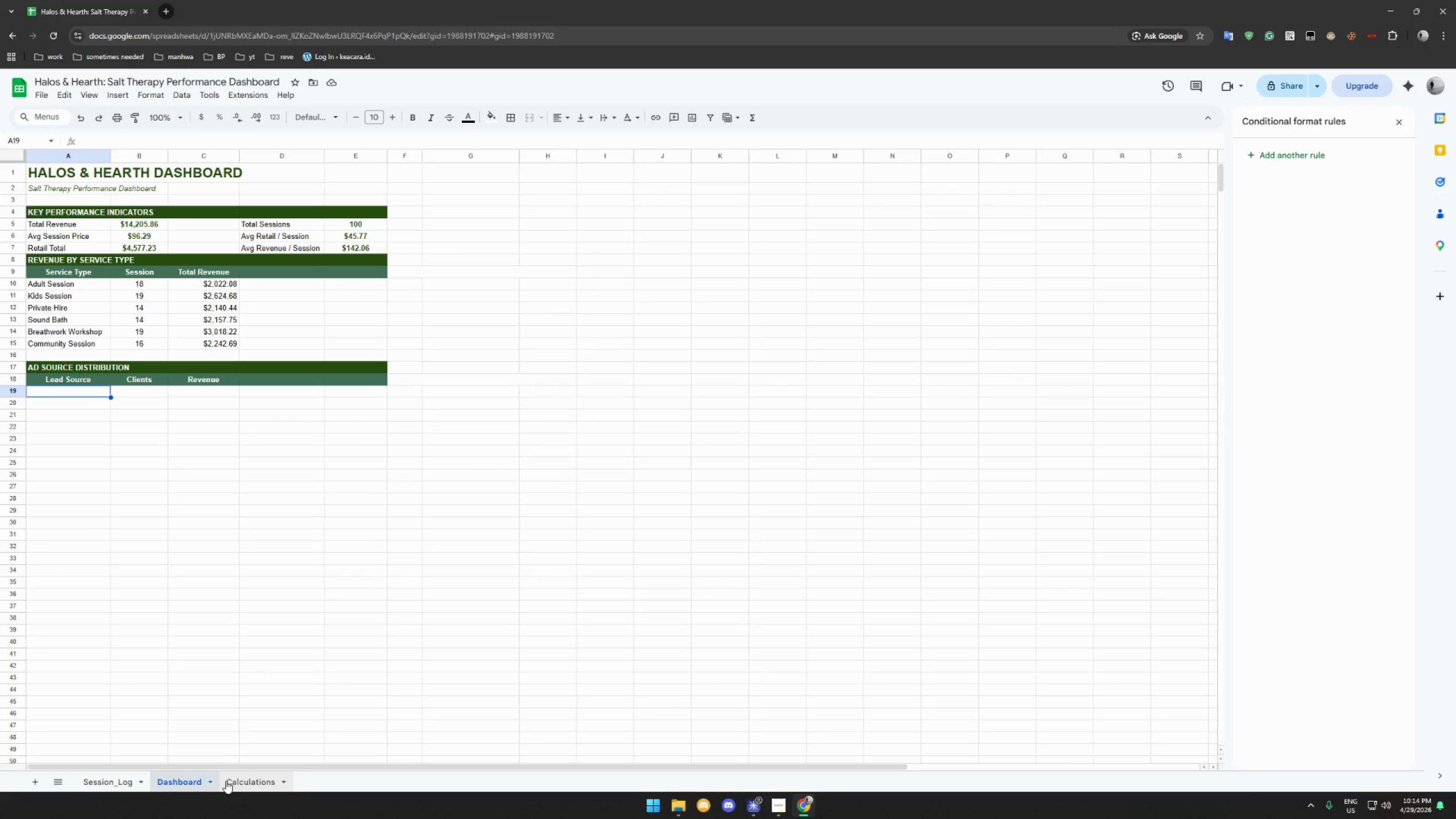 
left_click([233, 779])
 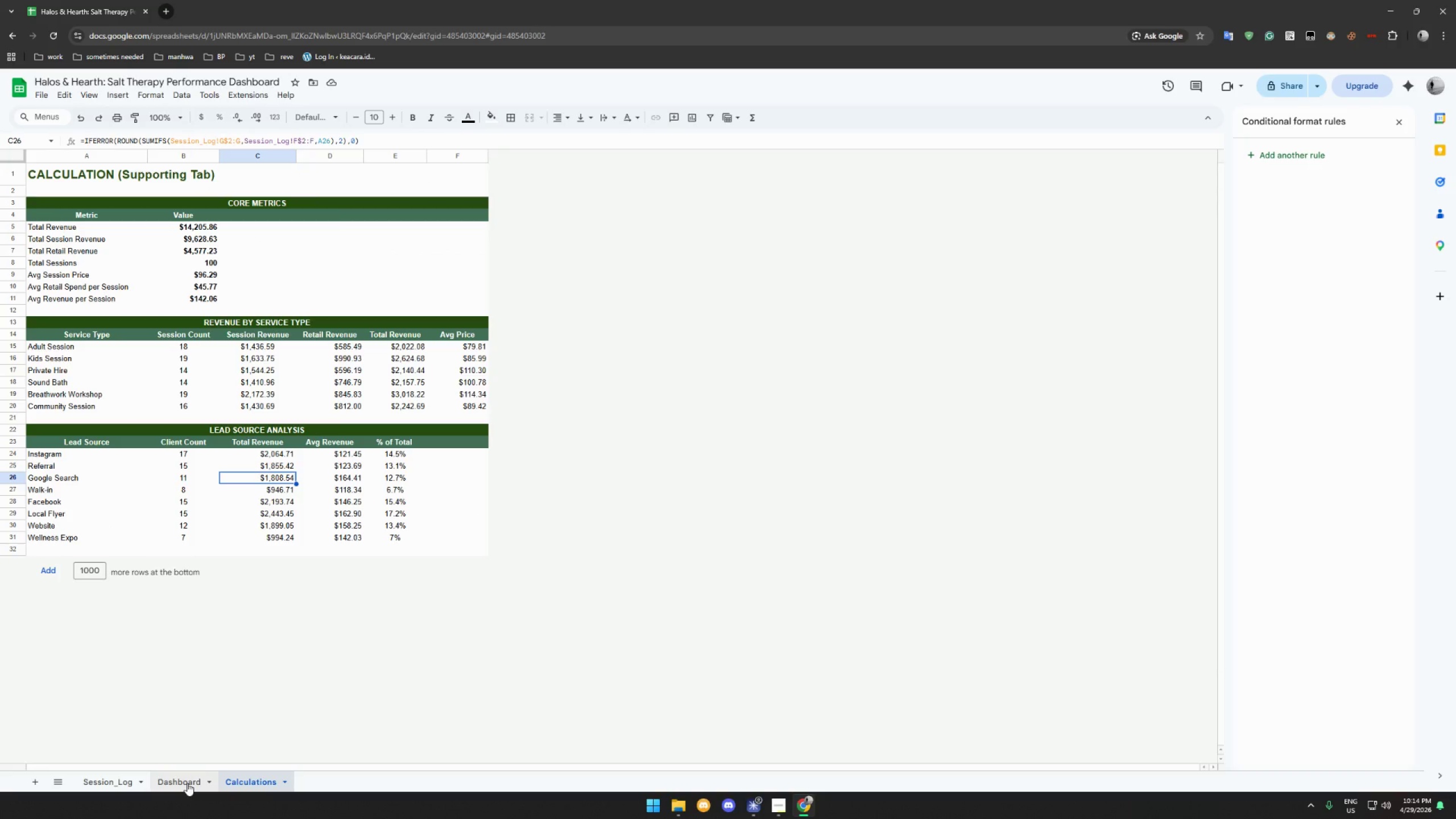 
left_click([187, 783])
 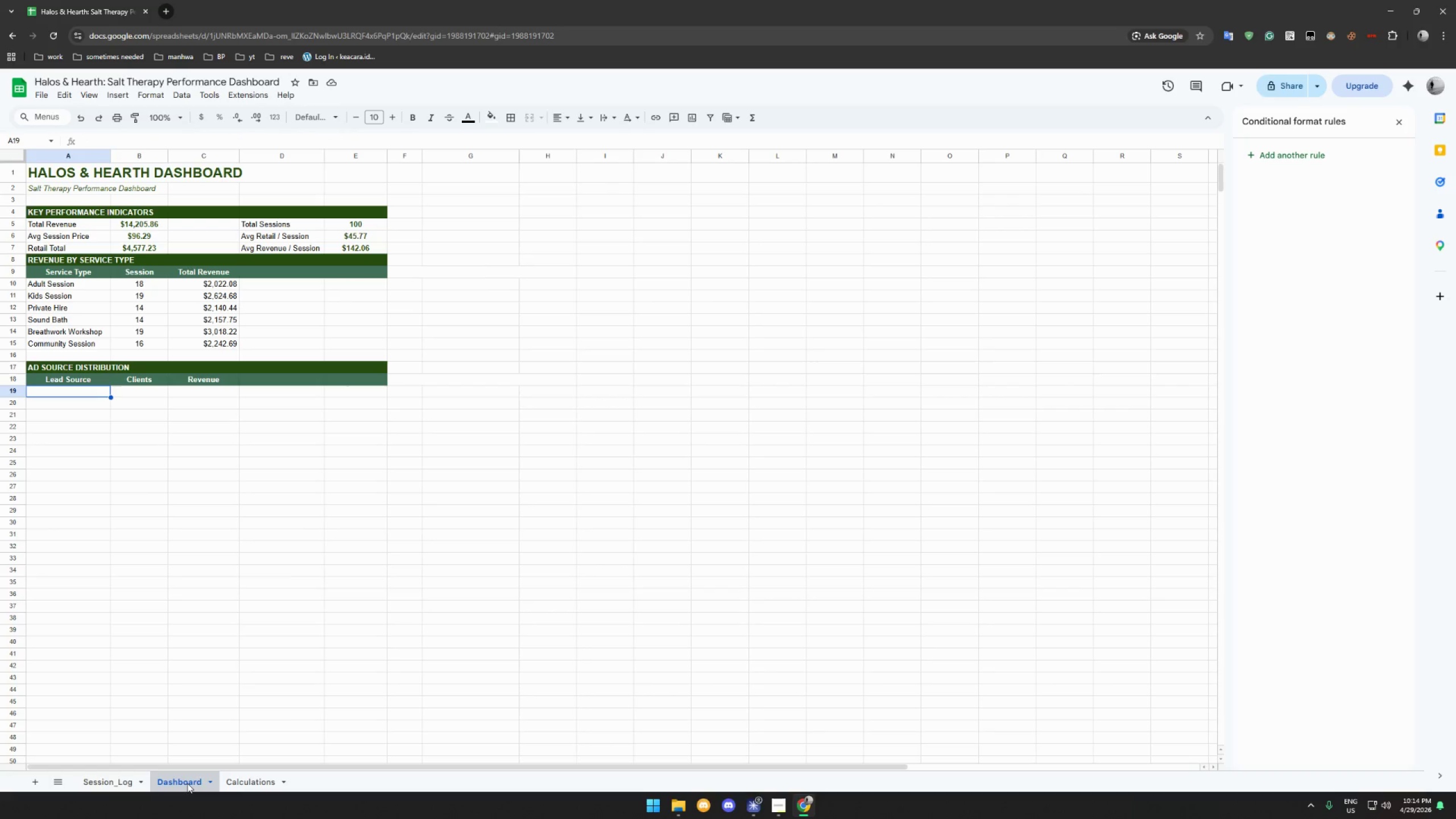 
left_click_drag(start_coordinate=[187, 783], to_coordinate=[258, 779])
 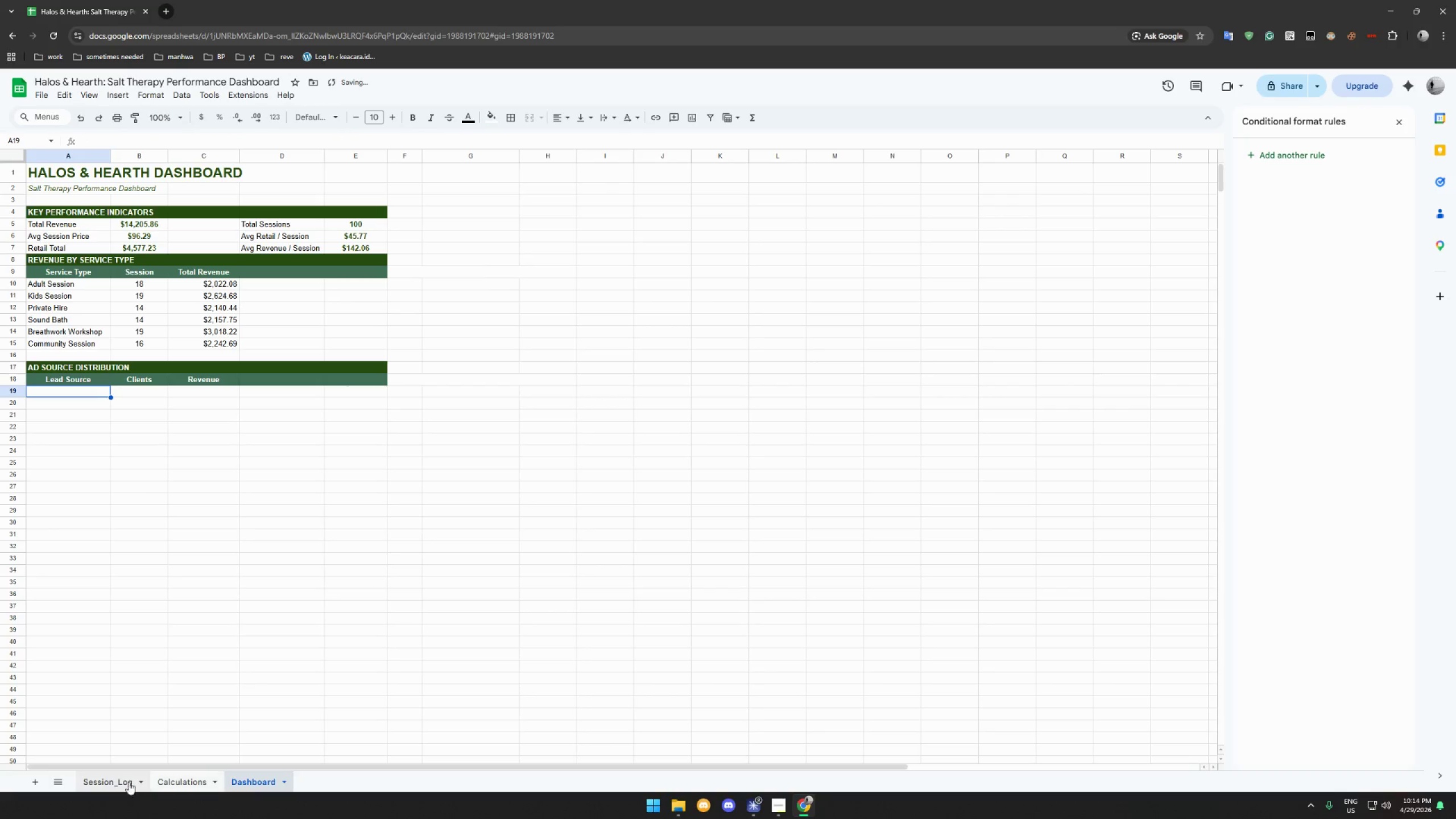 
left_click([106, 779])
 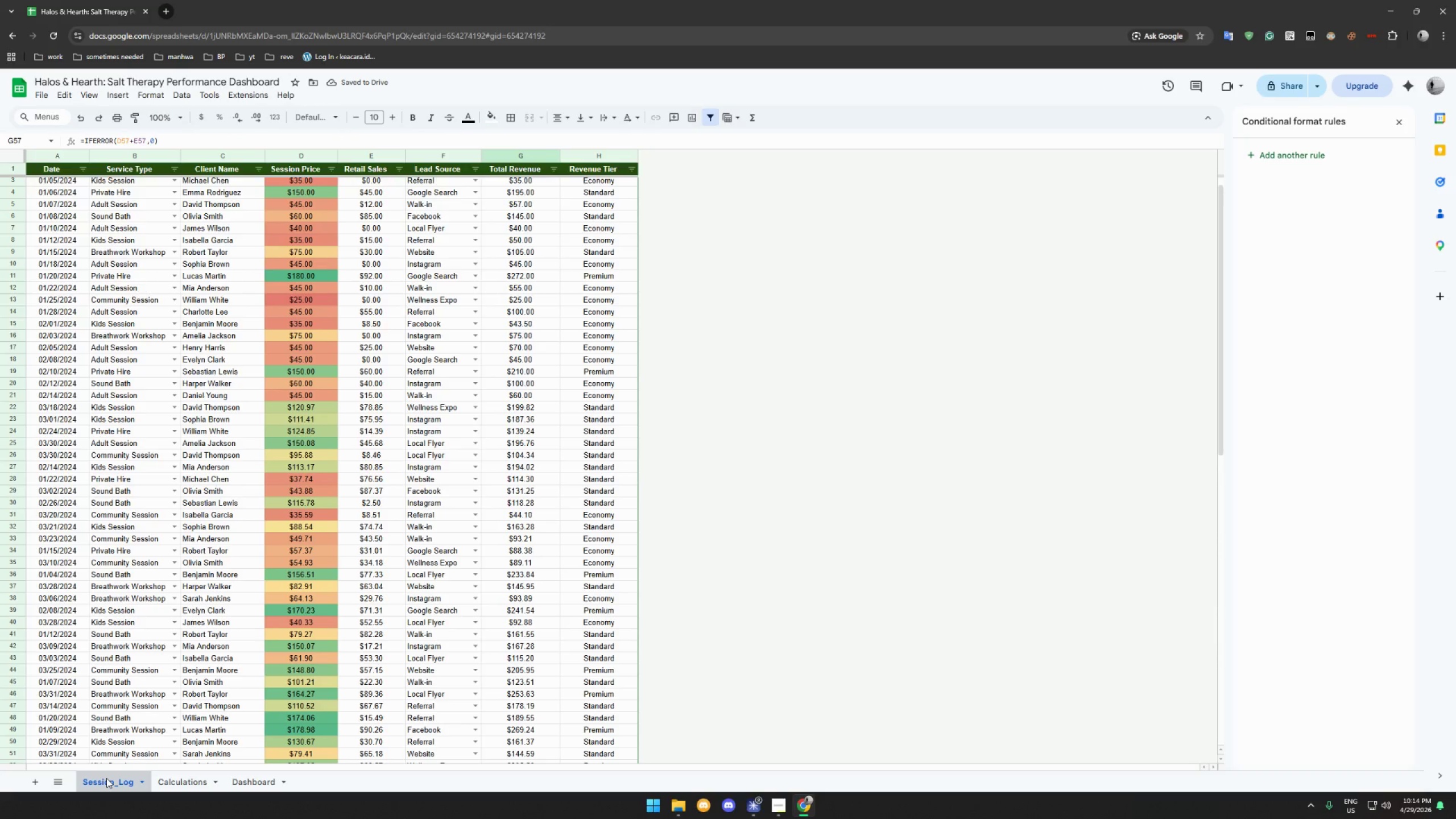 
left_click([186, 776])
 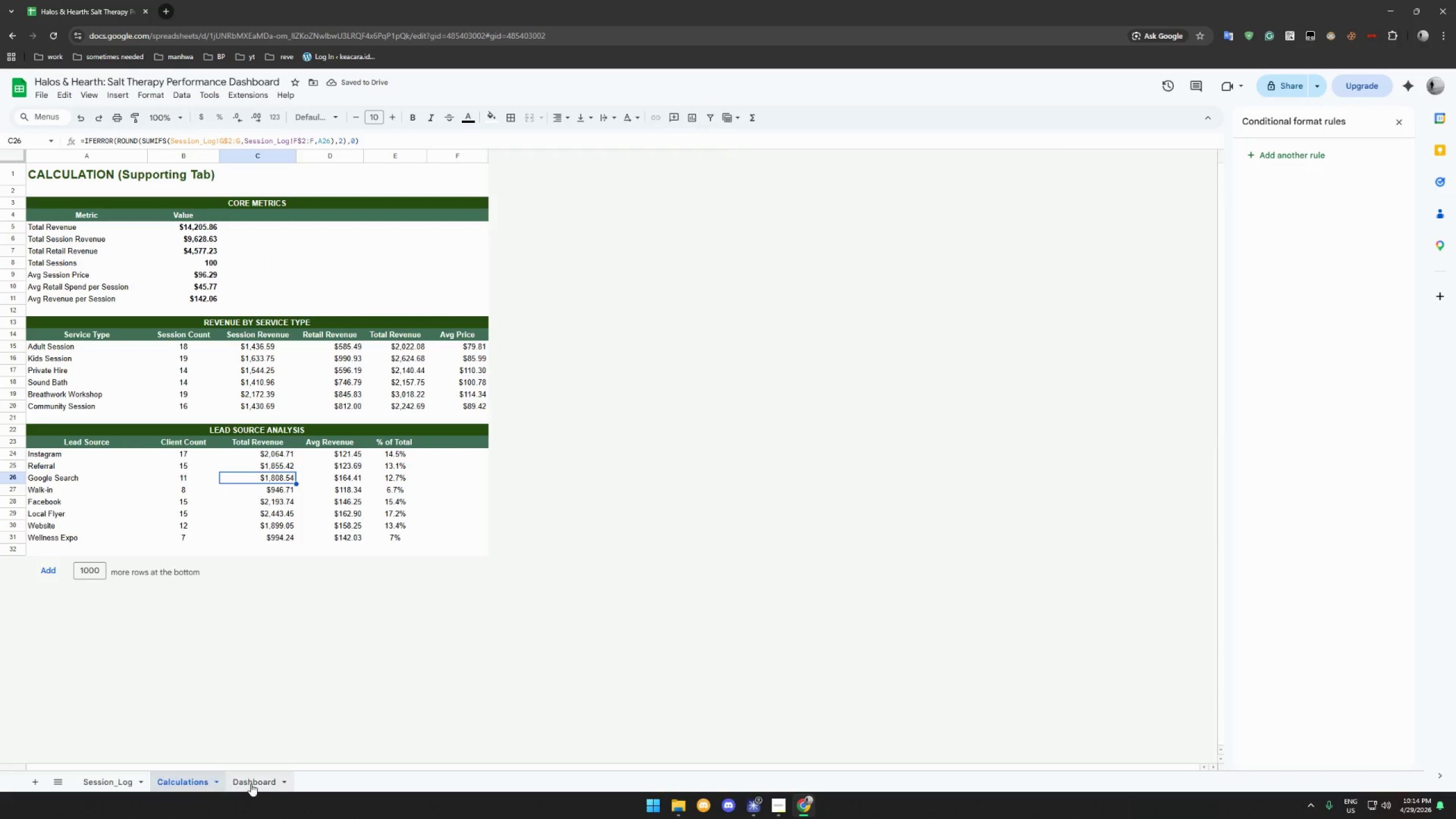 
left_click([251, 784])
 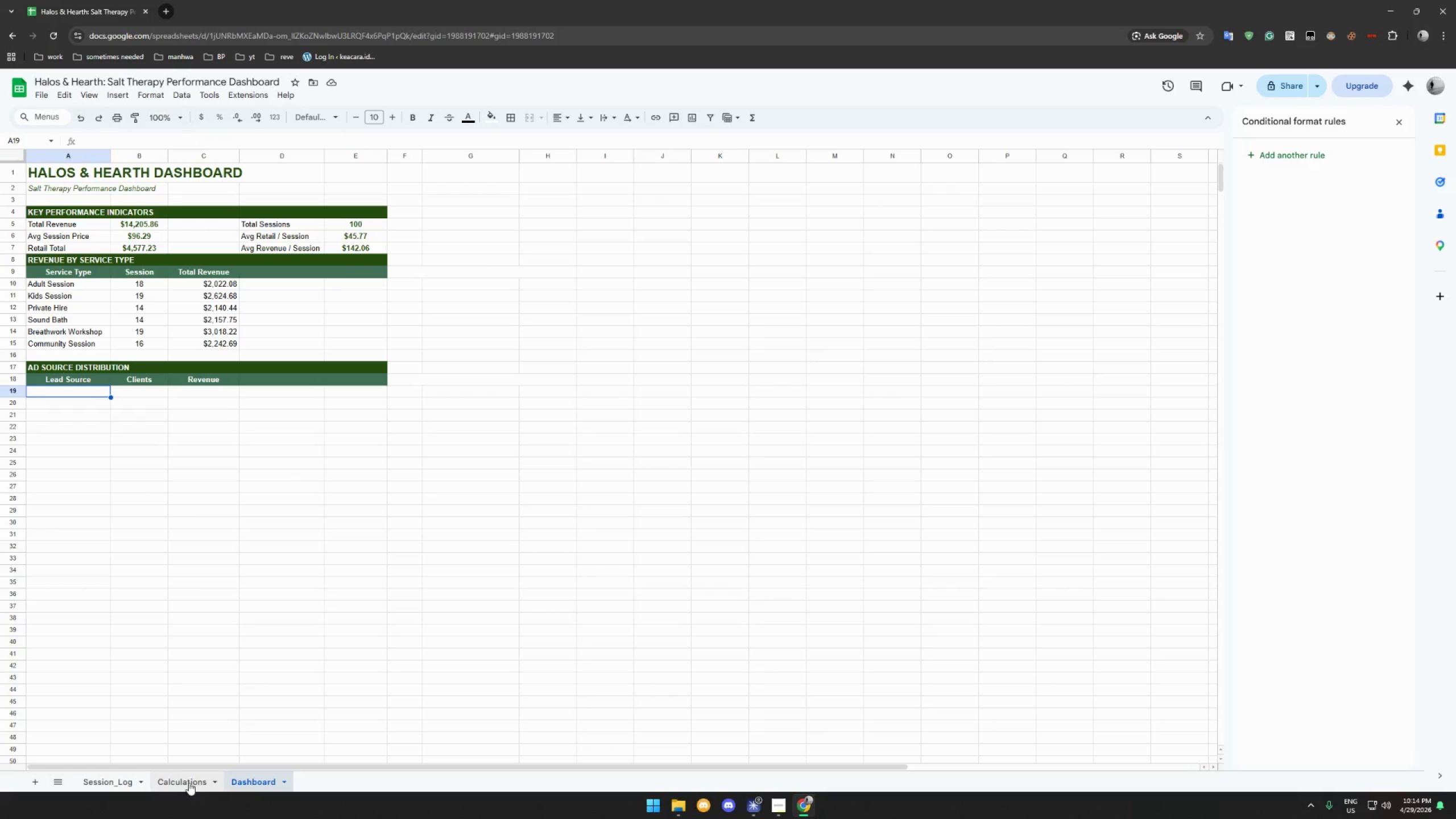 
left_click([188, 782])
 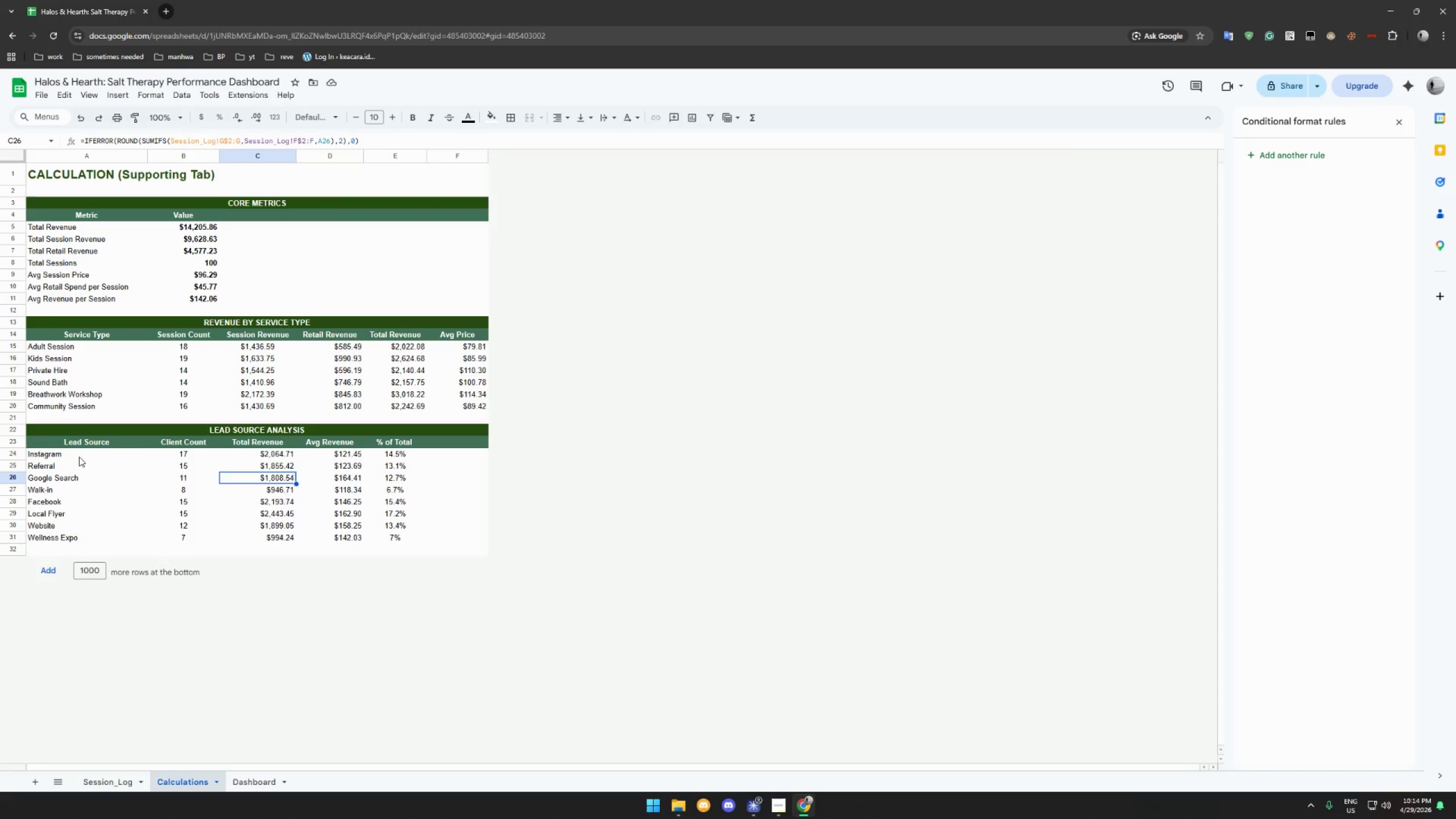 
left_click_drag(start_coordinate=[79, 457], to_coordinate=[71, 534])
 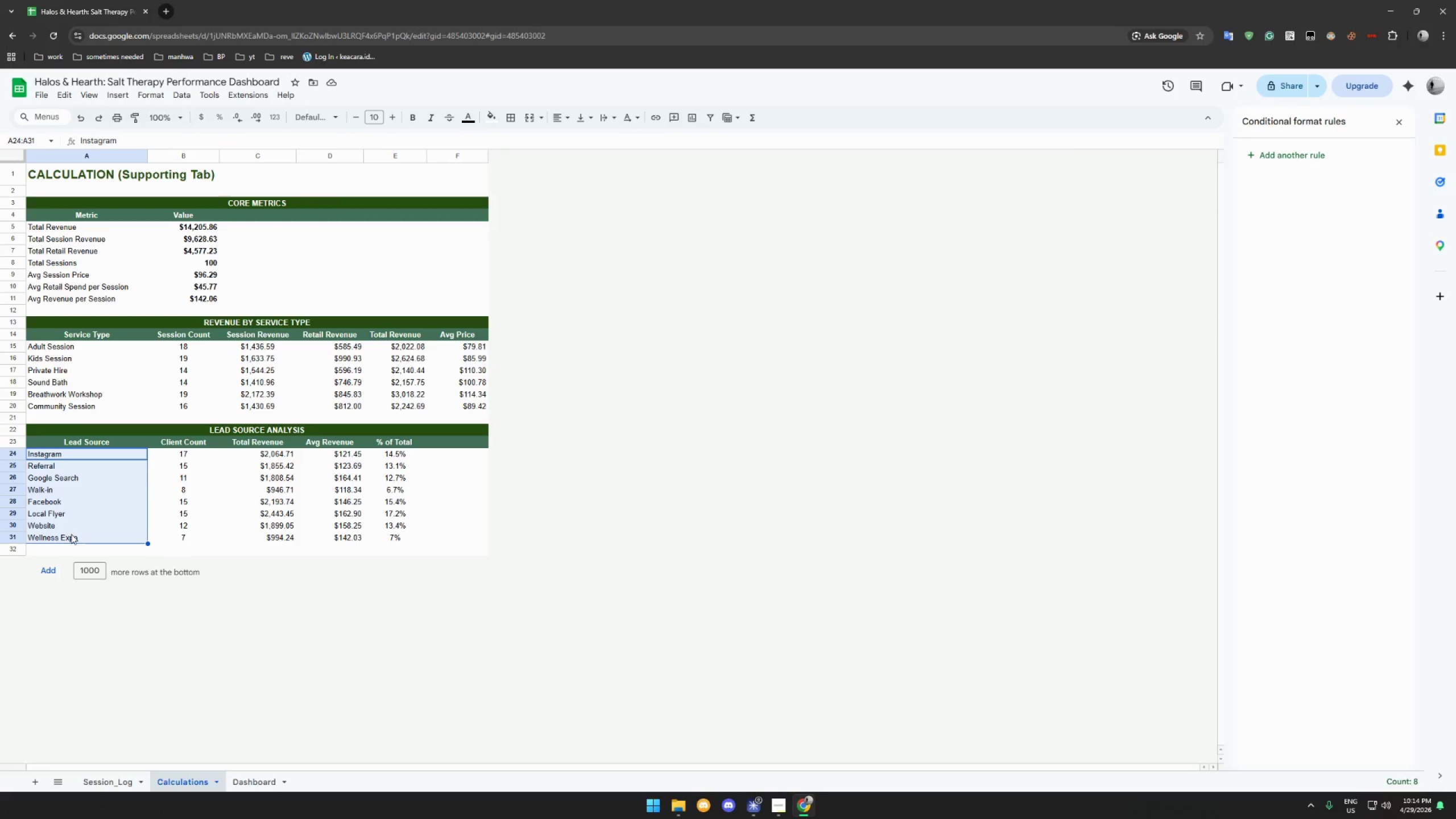 
key(Control+C)
 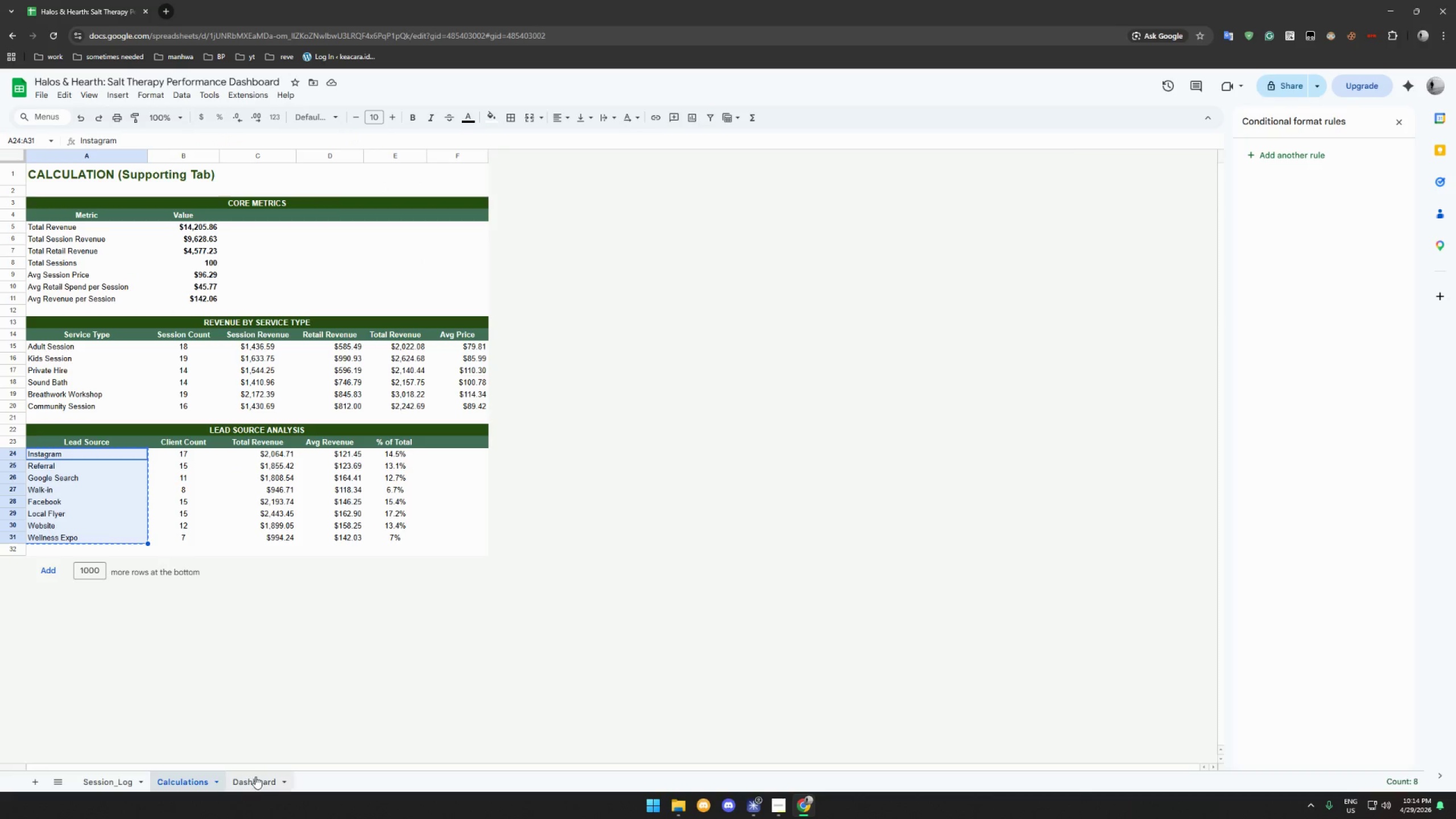 
left_click([254, 778])
 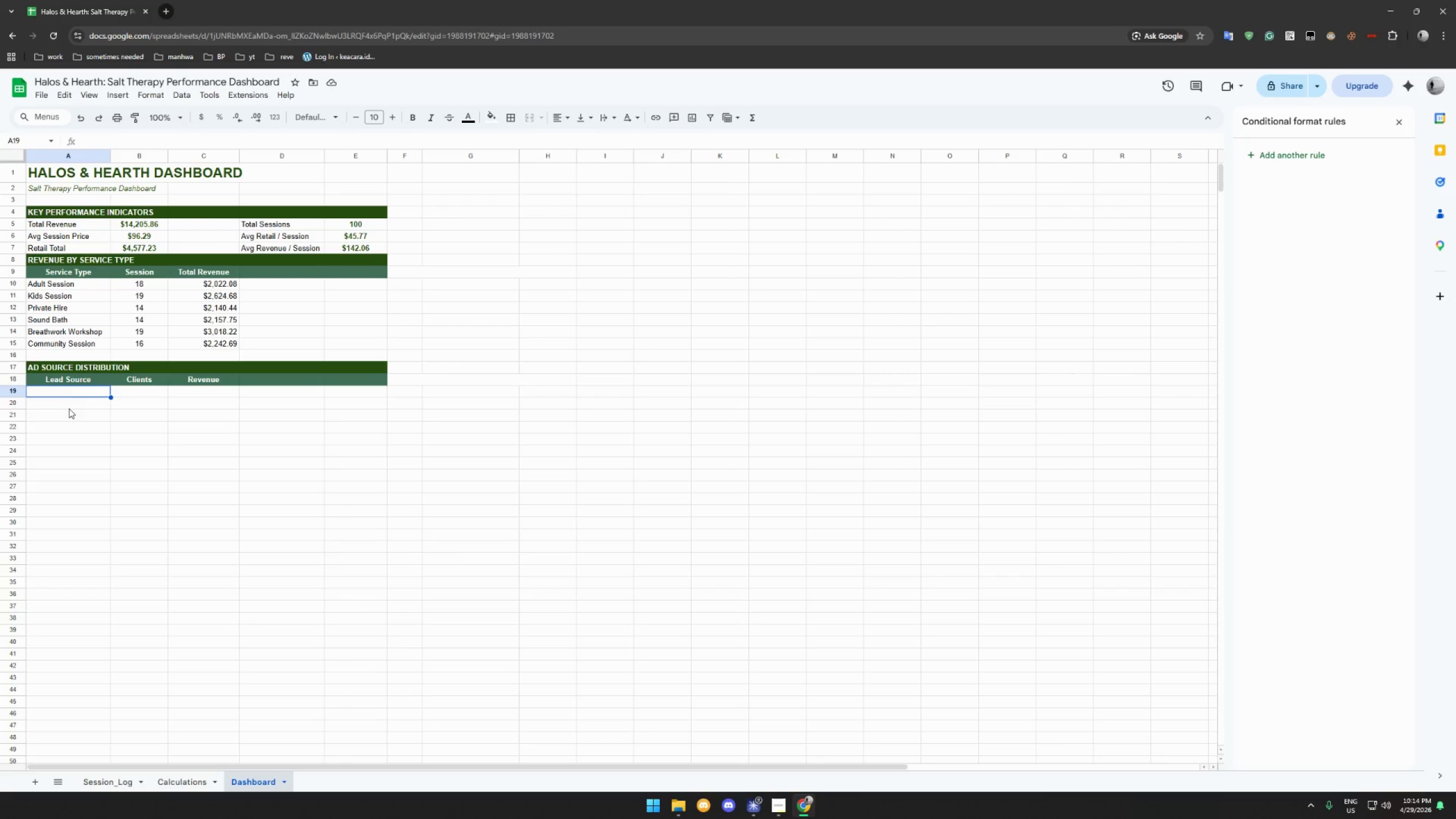 
key(Control+V)
 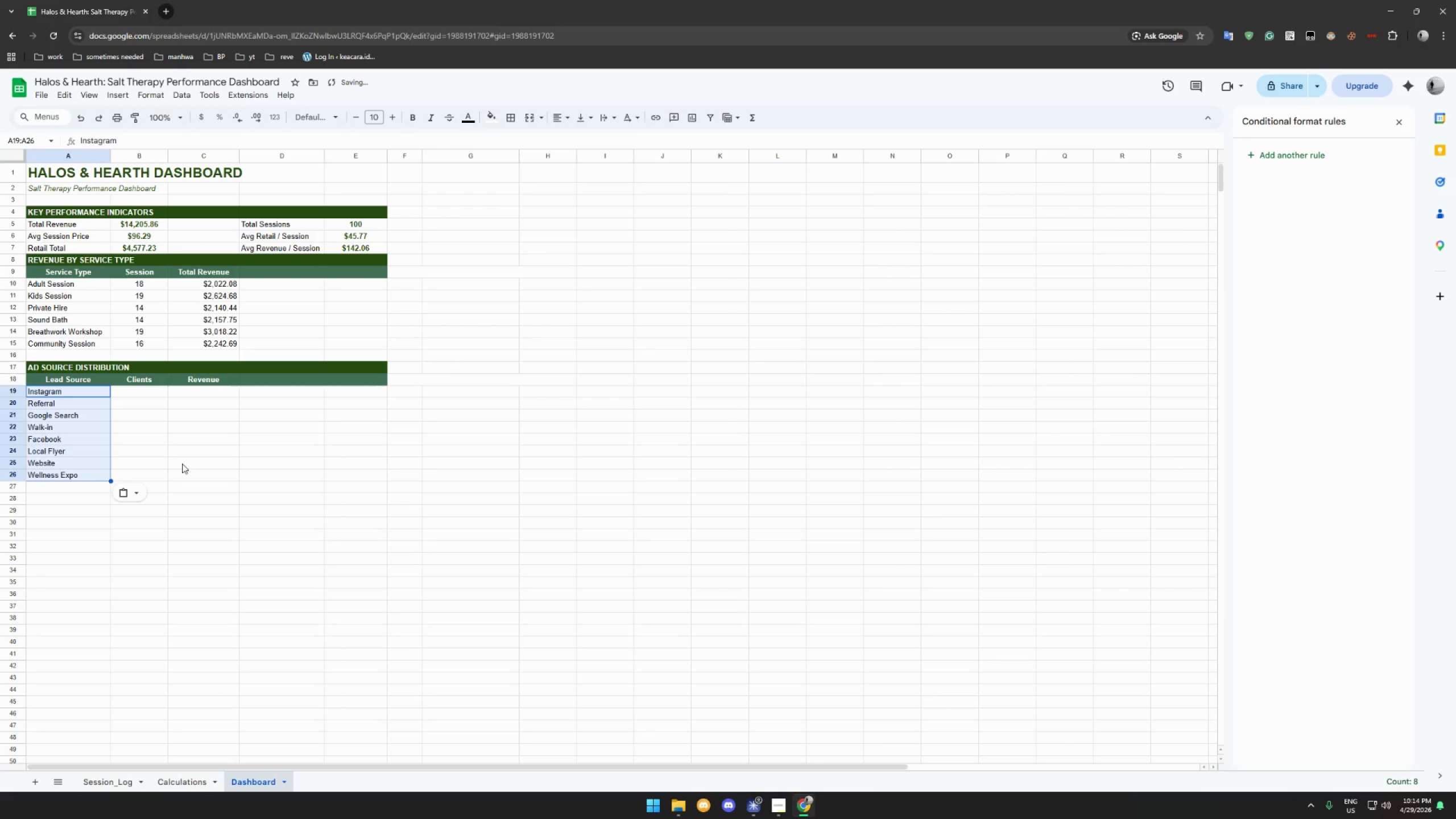 
left_click([184, 463])
 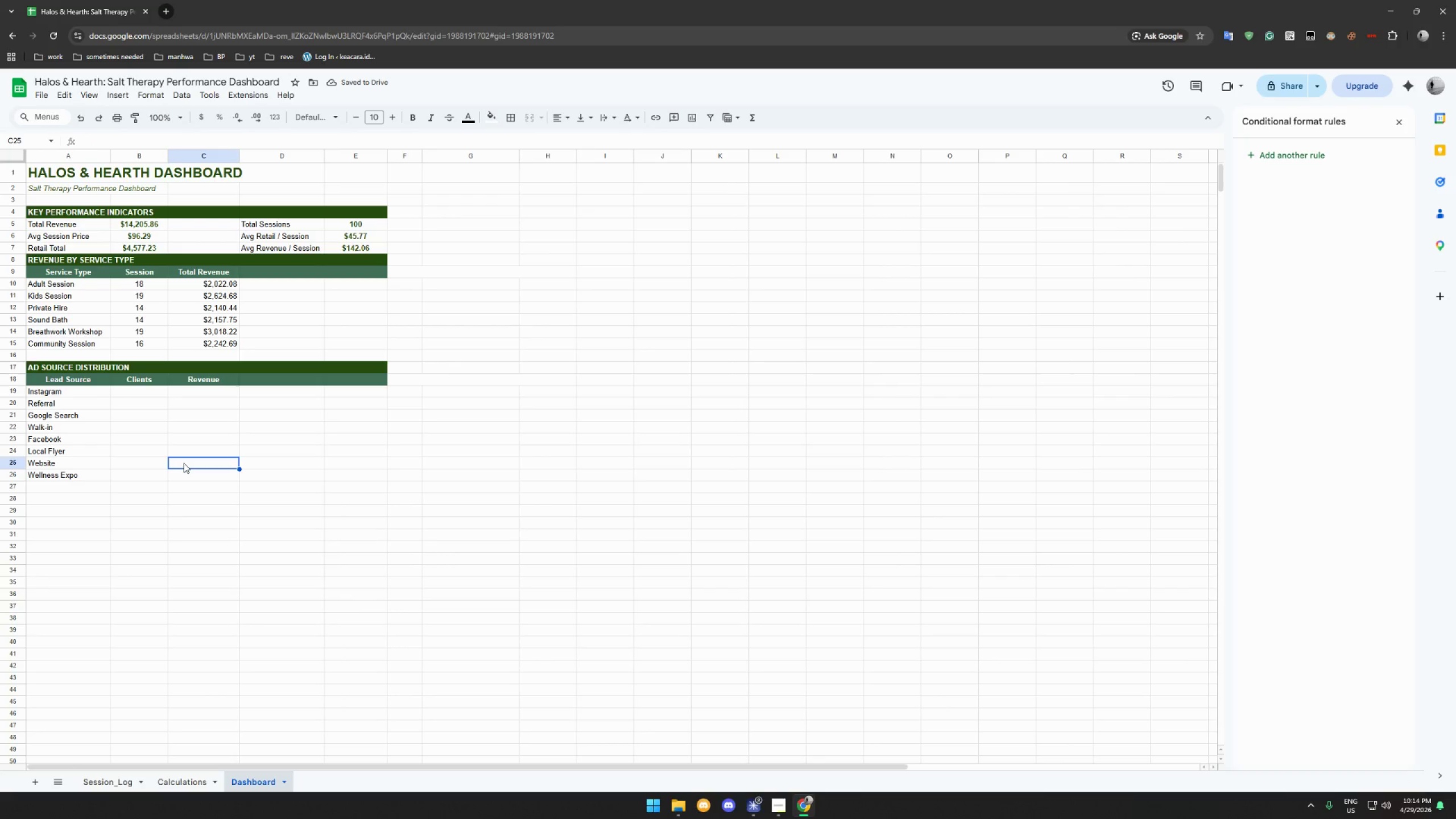 
left_click([138, 394])
 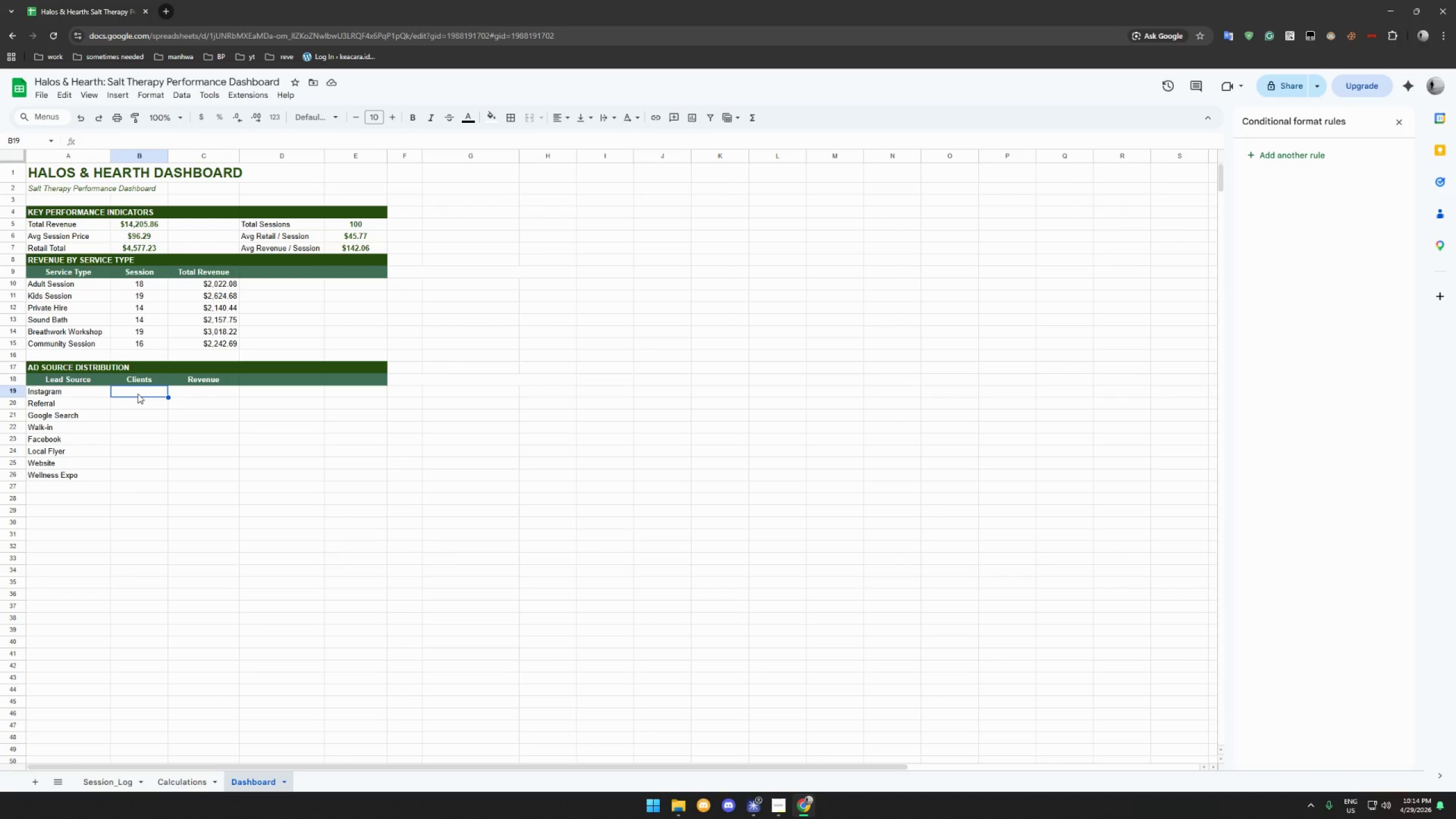 
type(=IFERROR(COUNTIF(Session_))
key(Backspace)
key(Backspace)
type(_L:)
key(Backspace)
type(og!F$2:F,A19),0))
 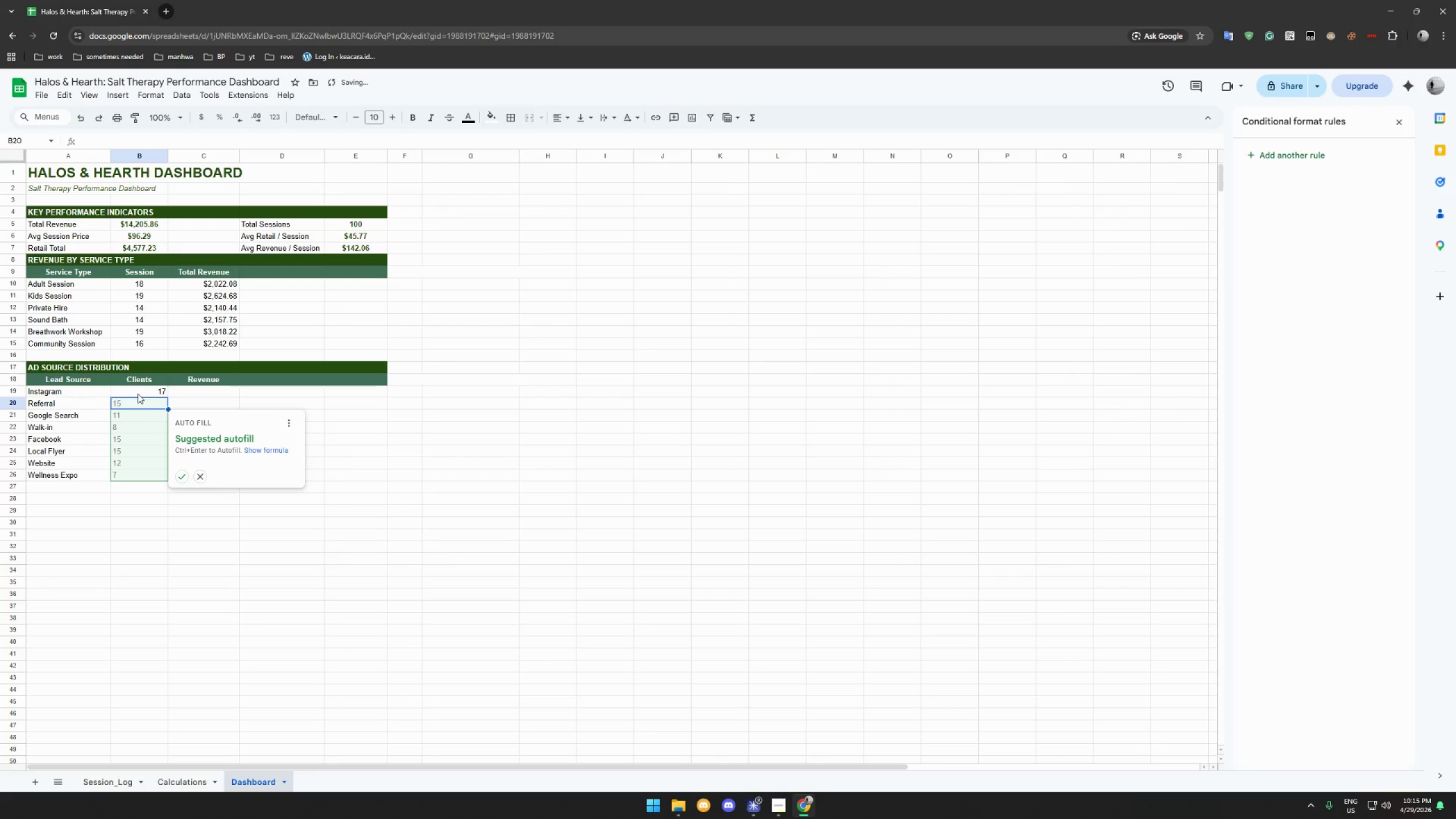 
 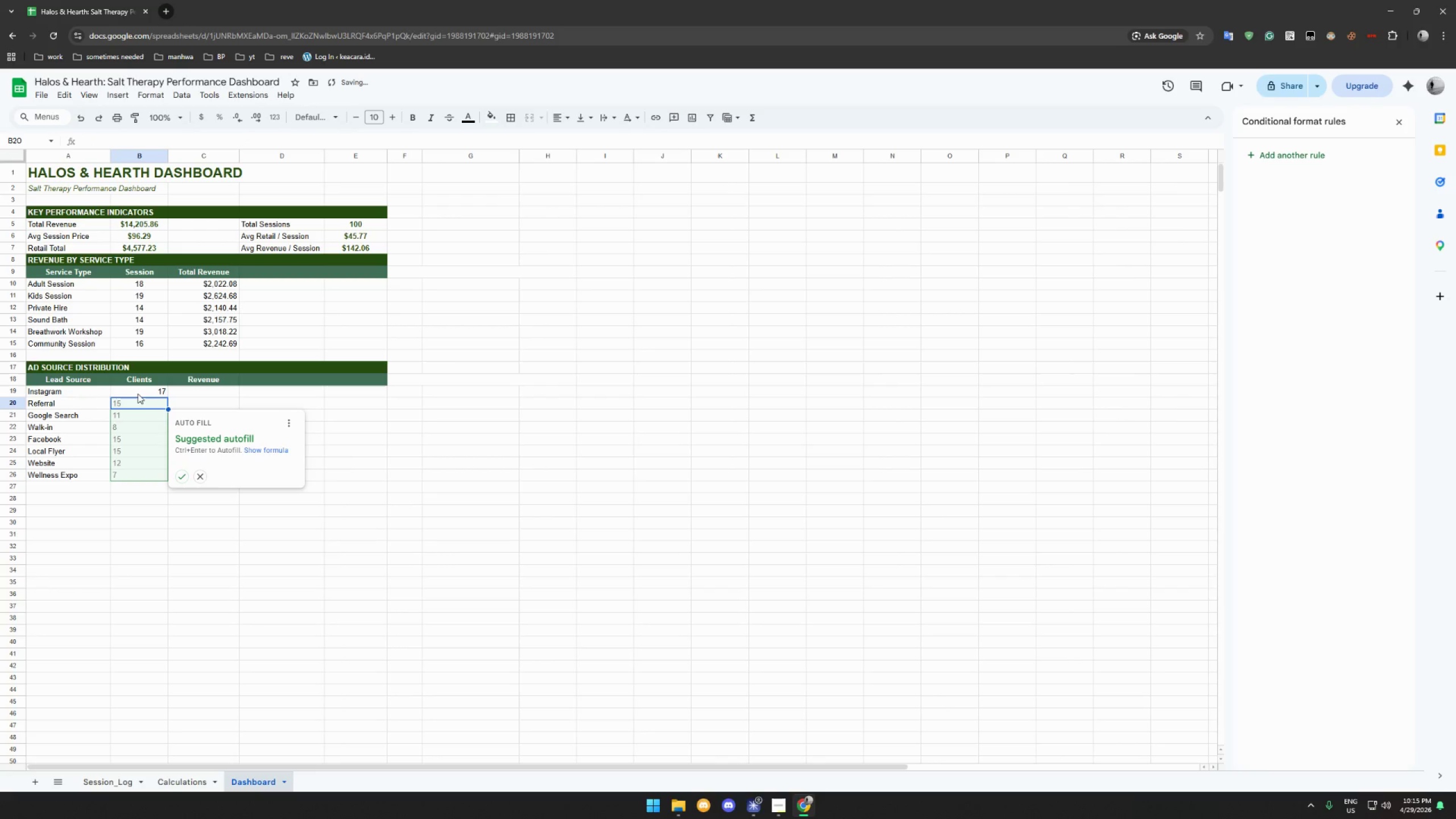 
key(Enter)
 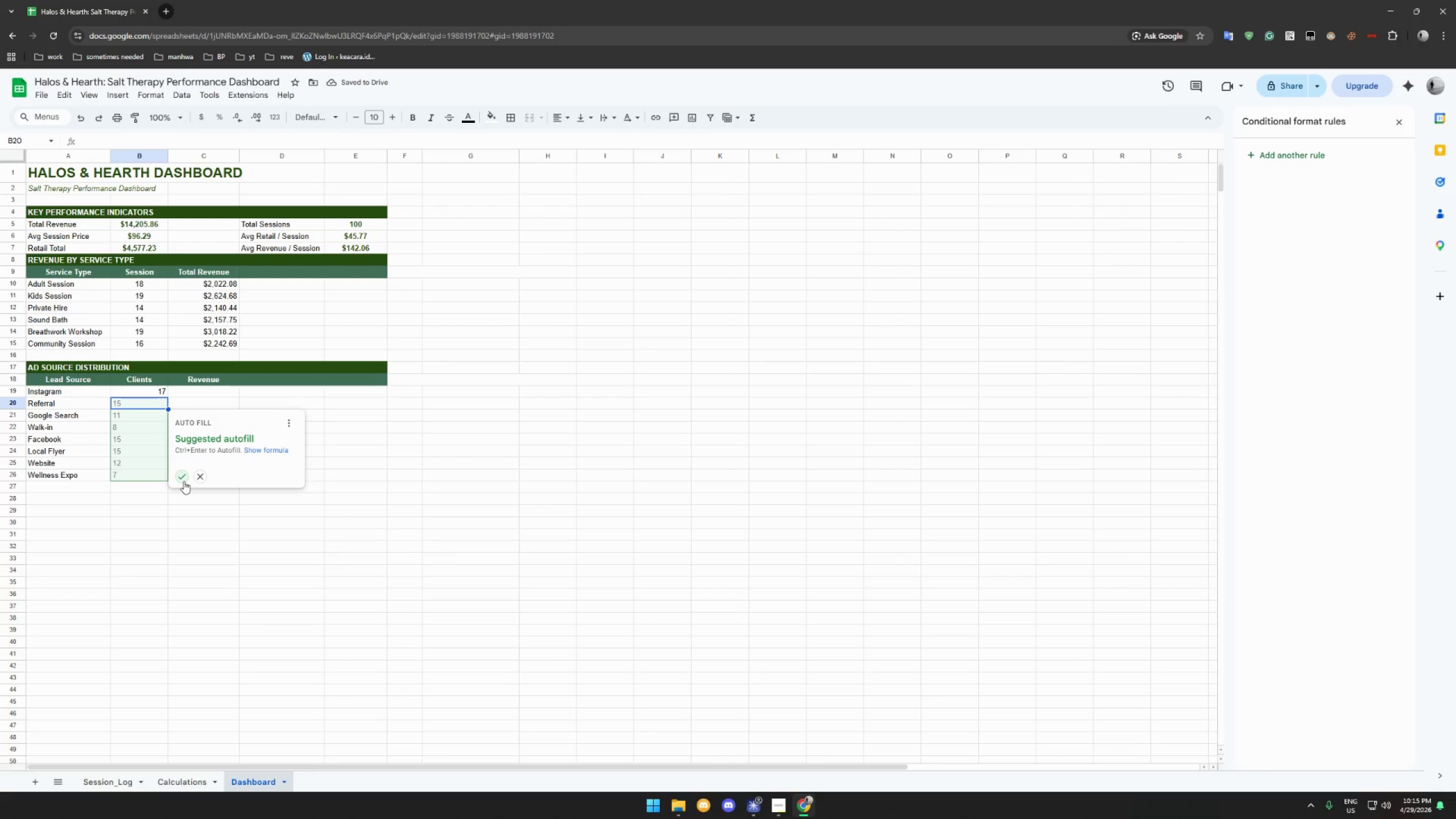 
left_click([216, 392])
 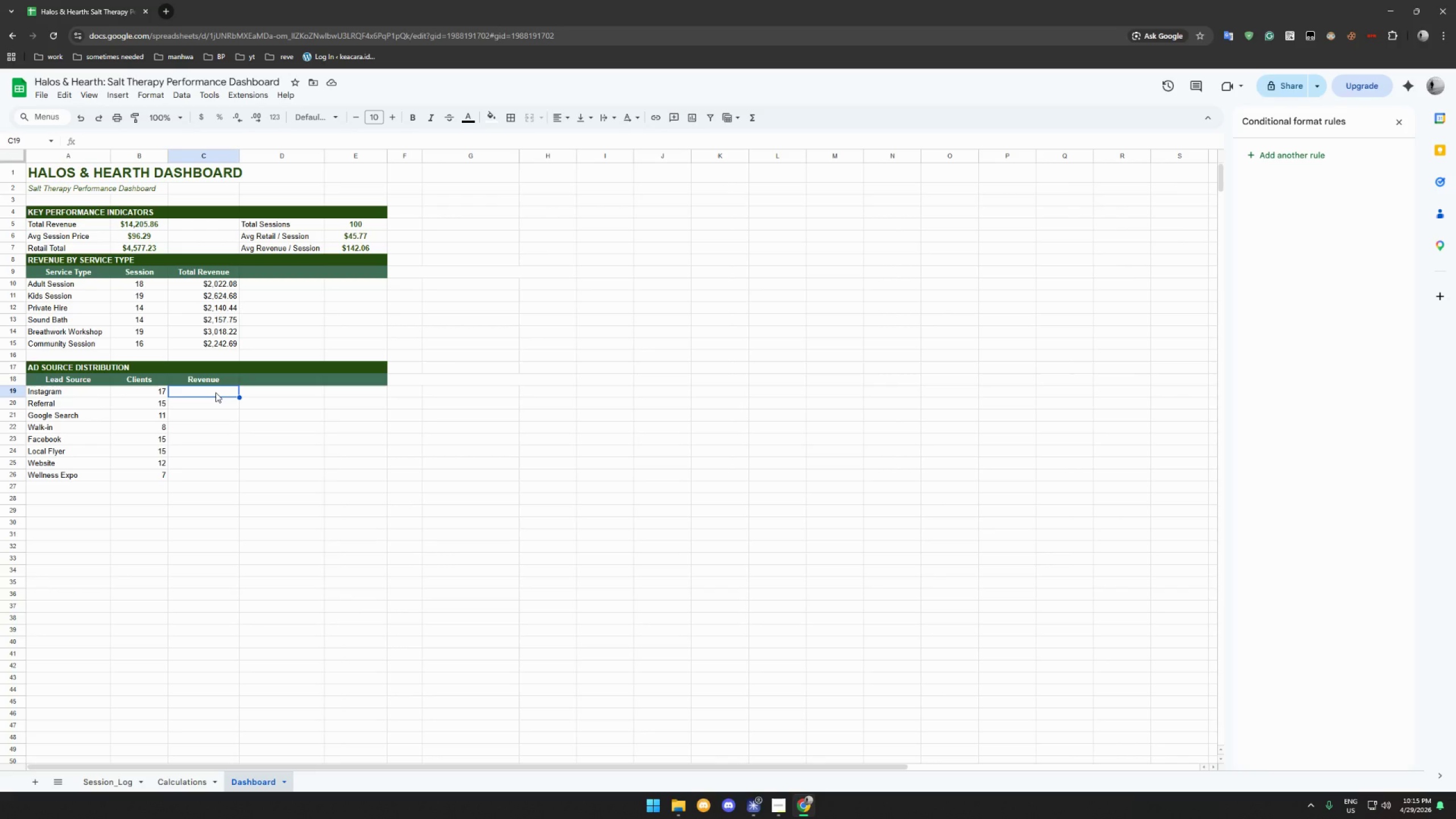 
wait(6.47)
 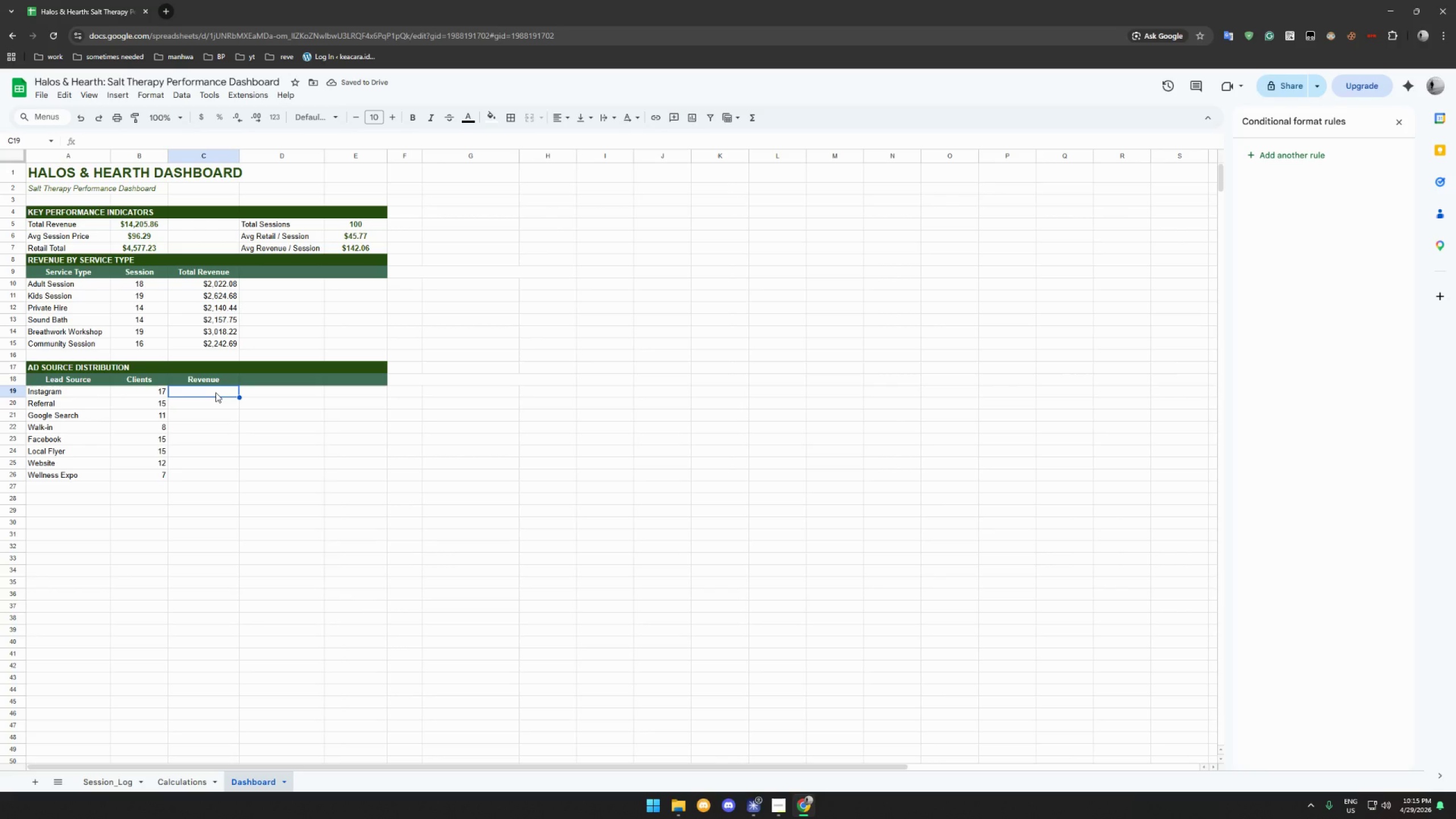 
type(=IFERROR(ROUND(SUI+M)
key(Backspace)
key(Backspace)
key(Backspace)
type(MIFS(Session_))
key(Backspace)
type(Log!)
 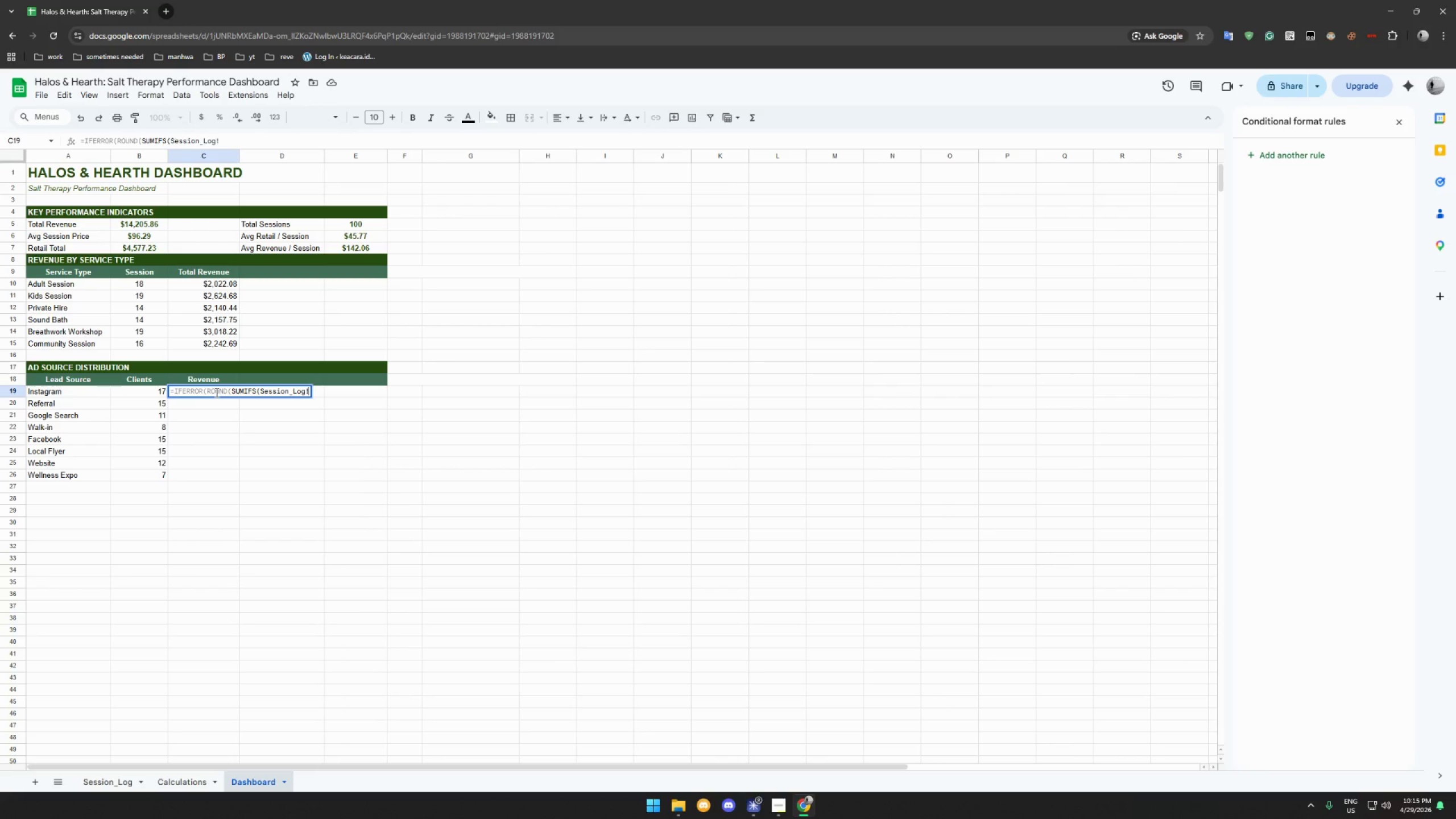 
type(G$2:)
key(Backspace)
type(,Session_))
key(Backspace)
type(Log!G)
key(Backspace)
type(F:)
key(Backspace)
type($$)
key(Backspace)
type(2:F,A19,)
key(Backspace)
type(),2),0))
 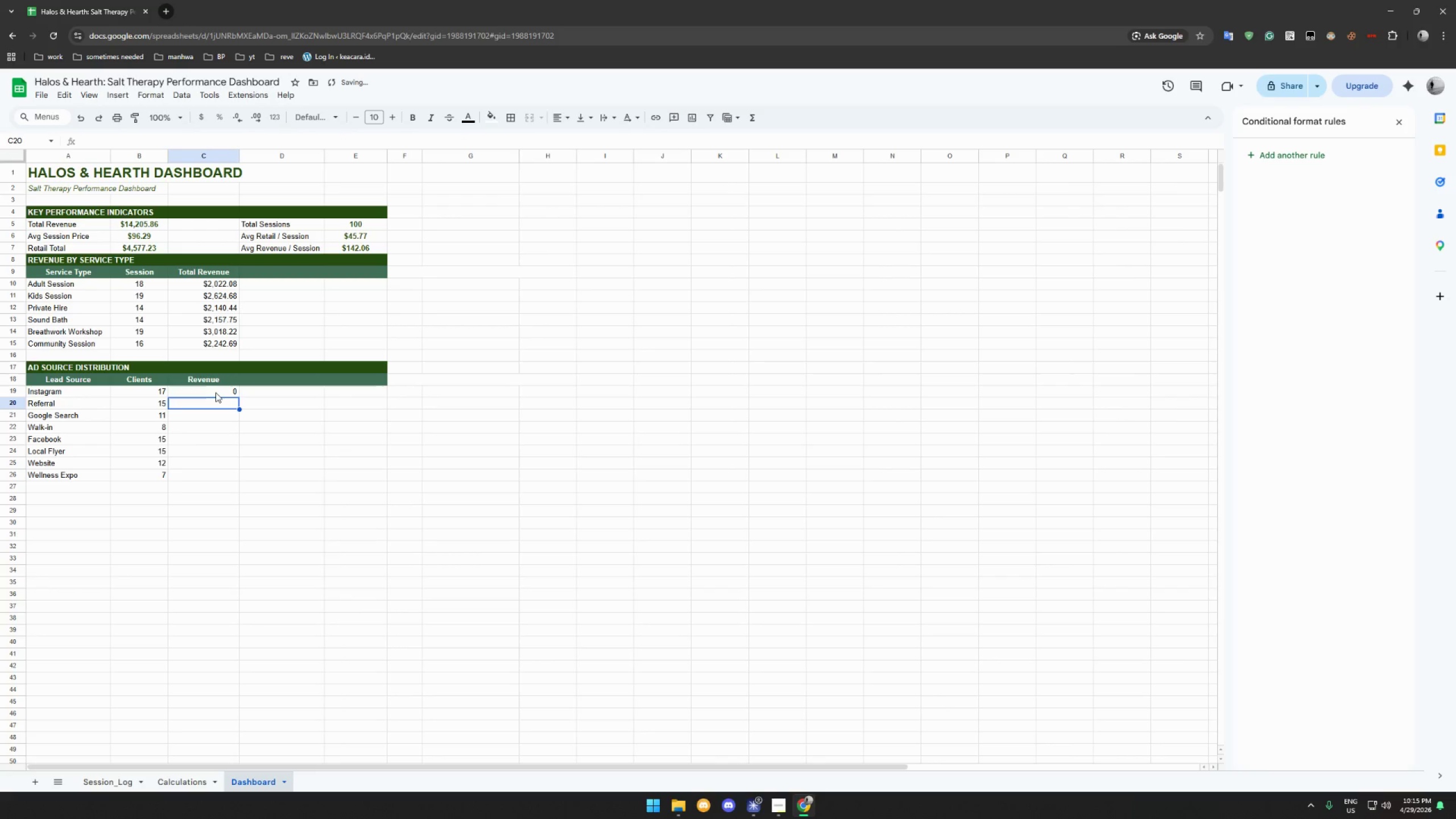 
 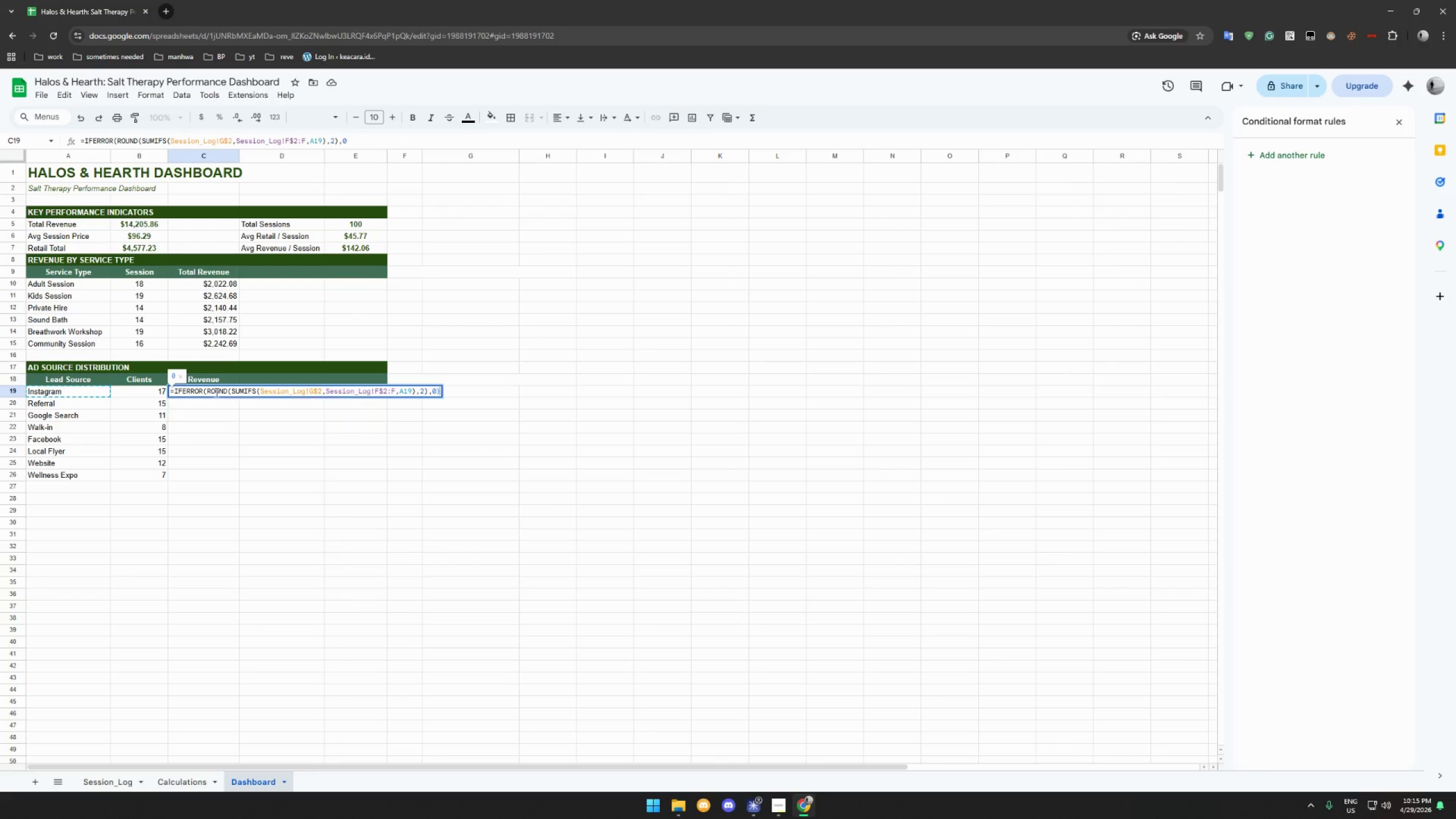 
key(Enter)
 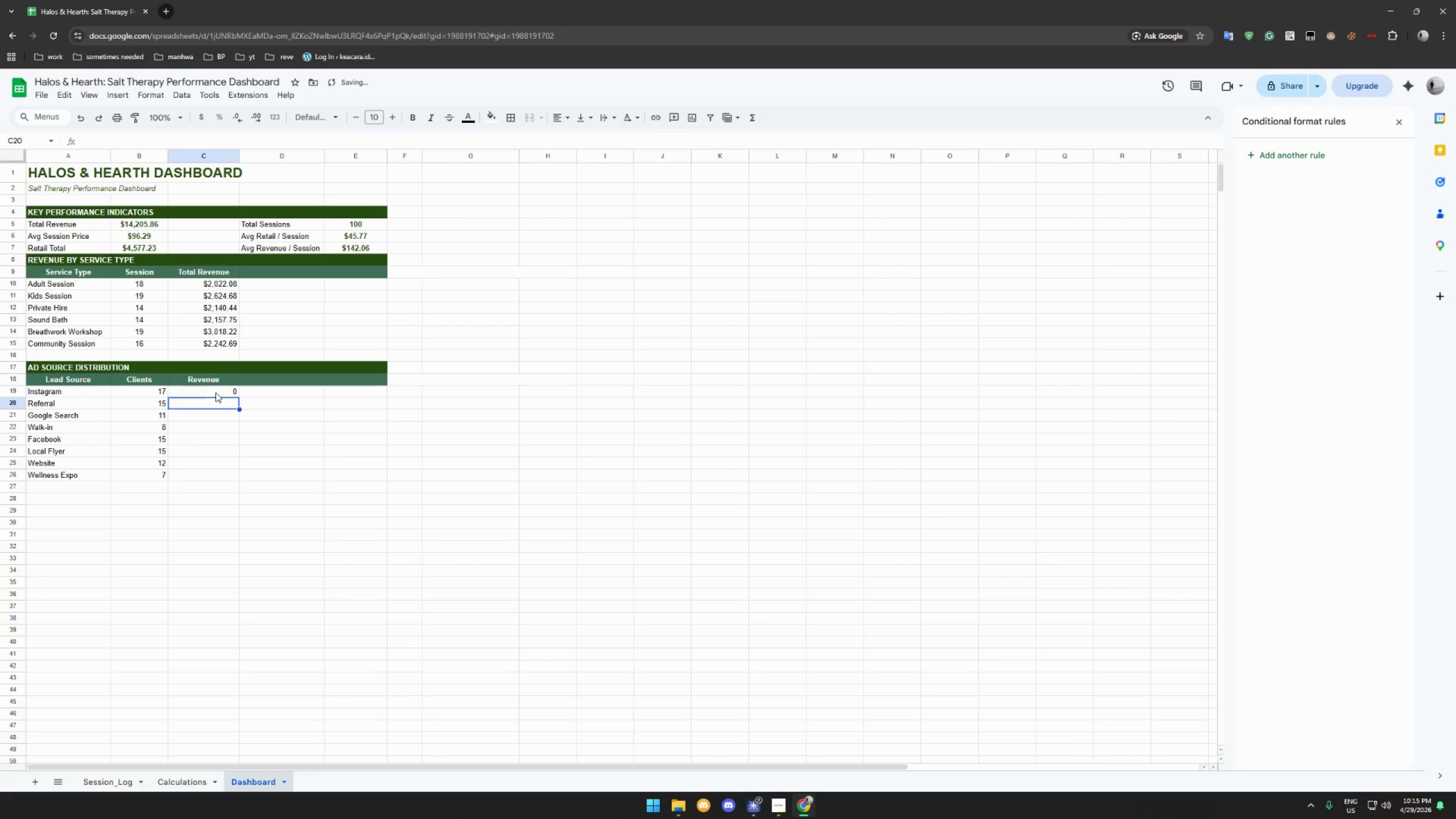 
left_click([216, 392])
 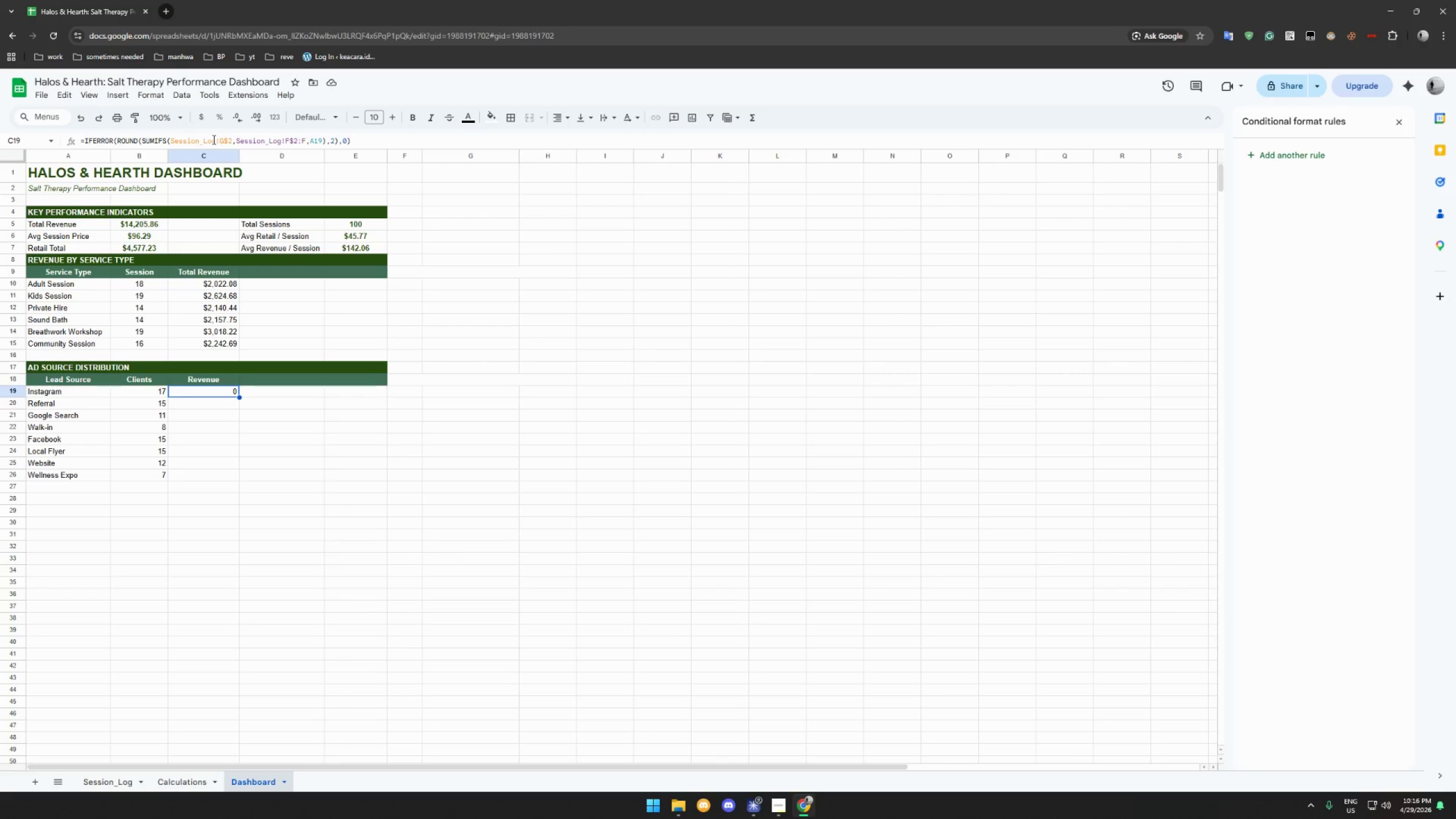 
wait(32.22)
 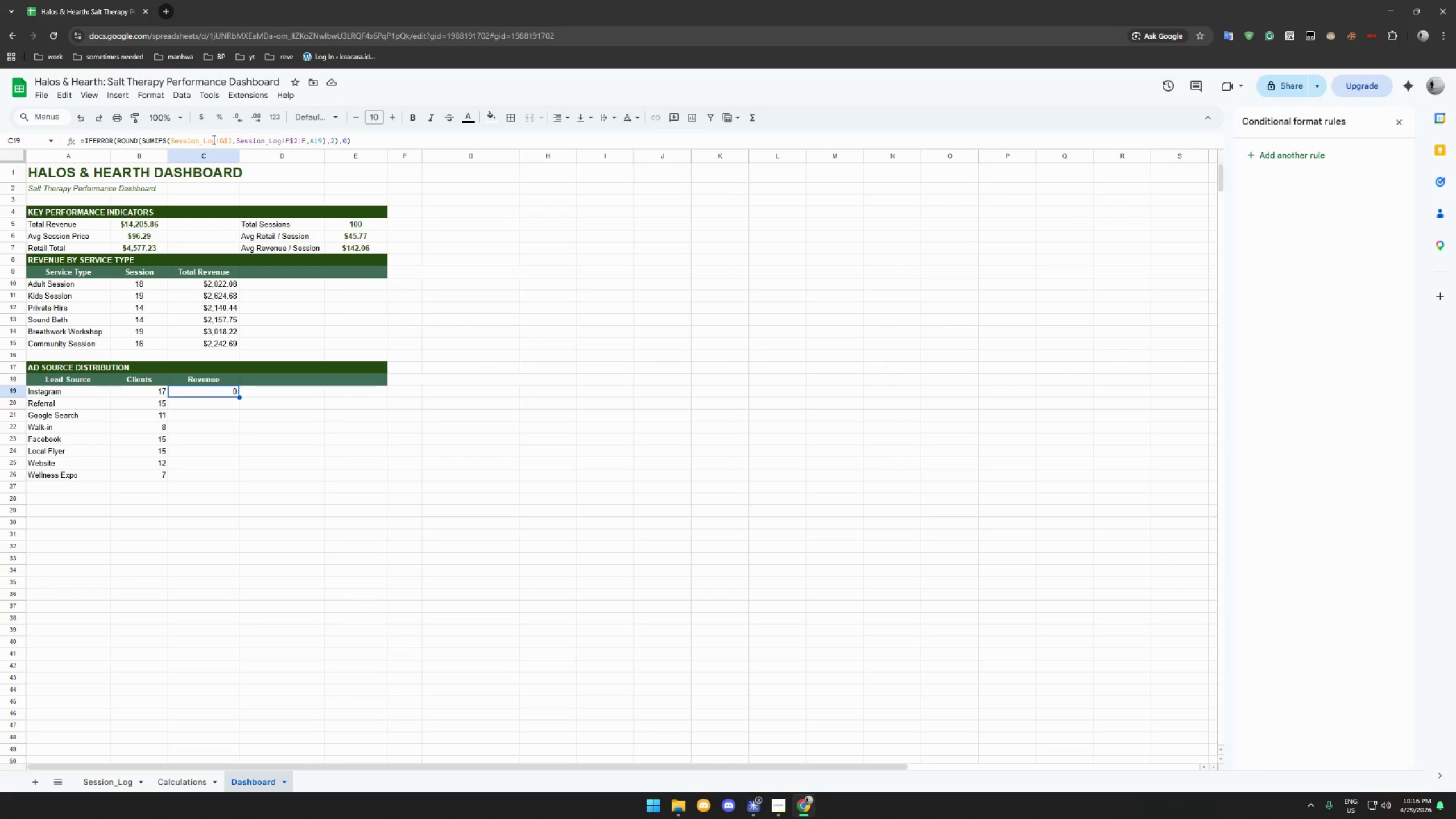 
double_click([224, 393])
 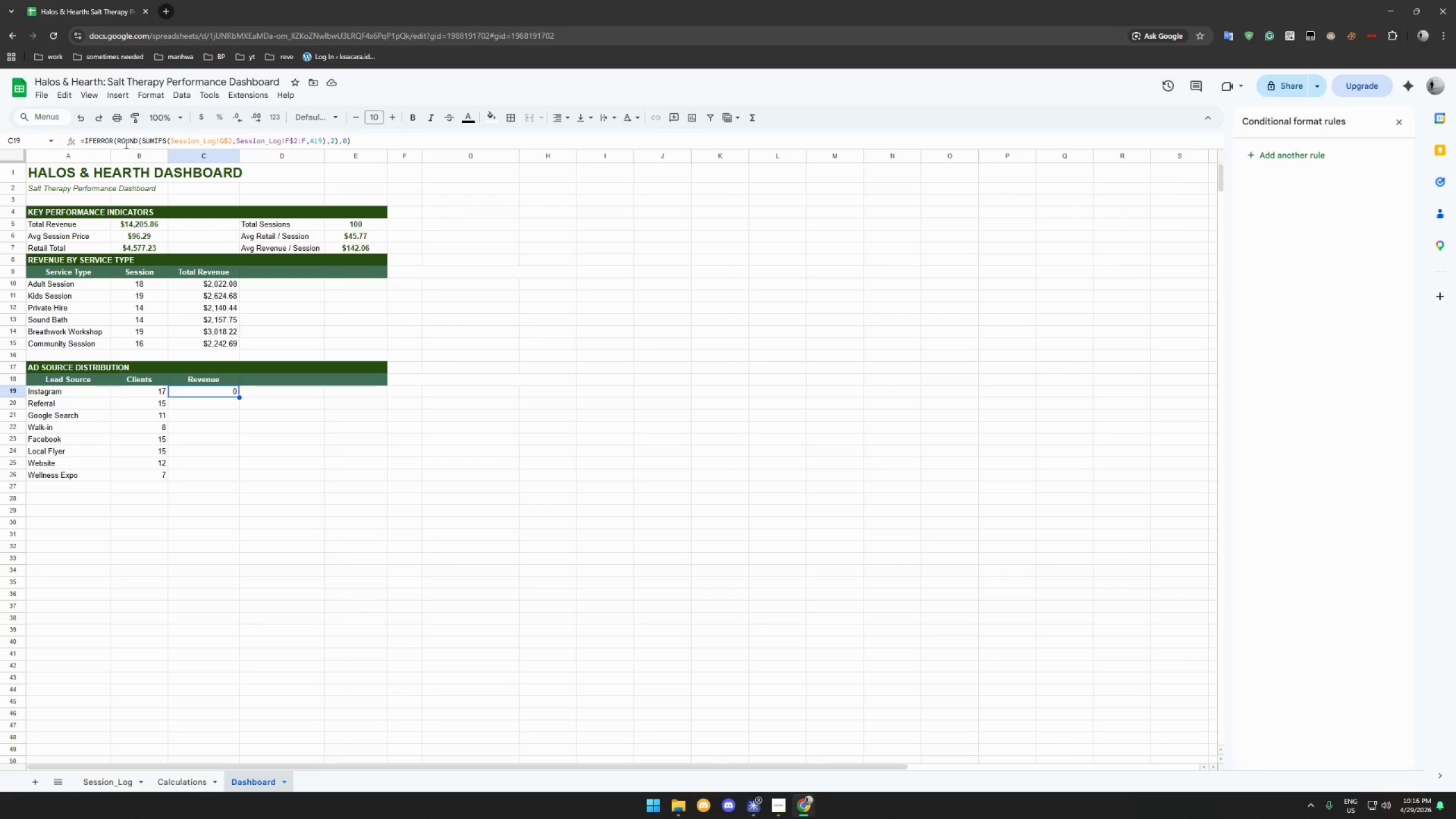 
wait(10.3)
 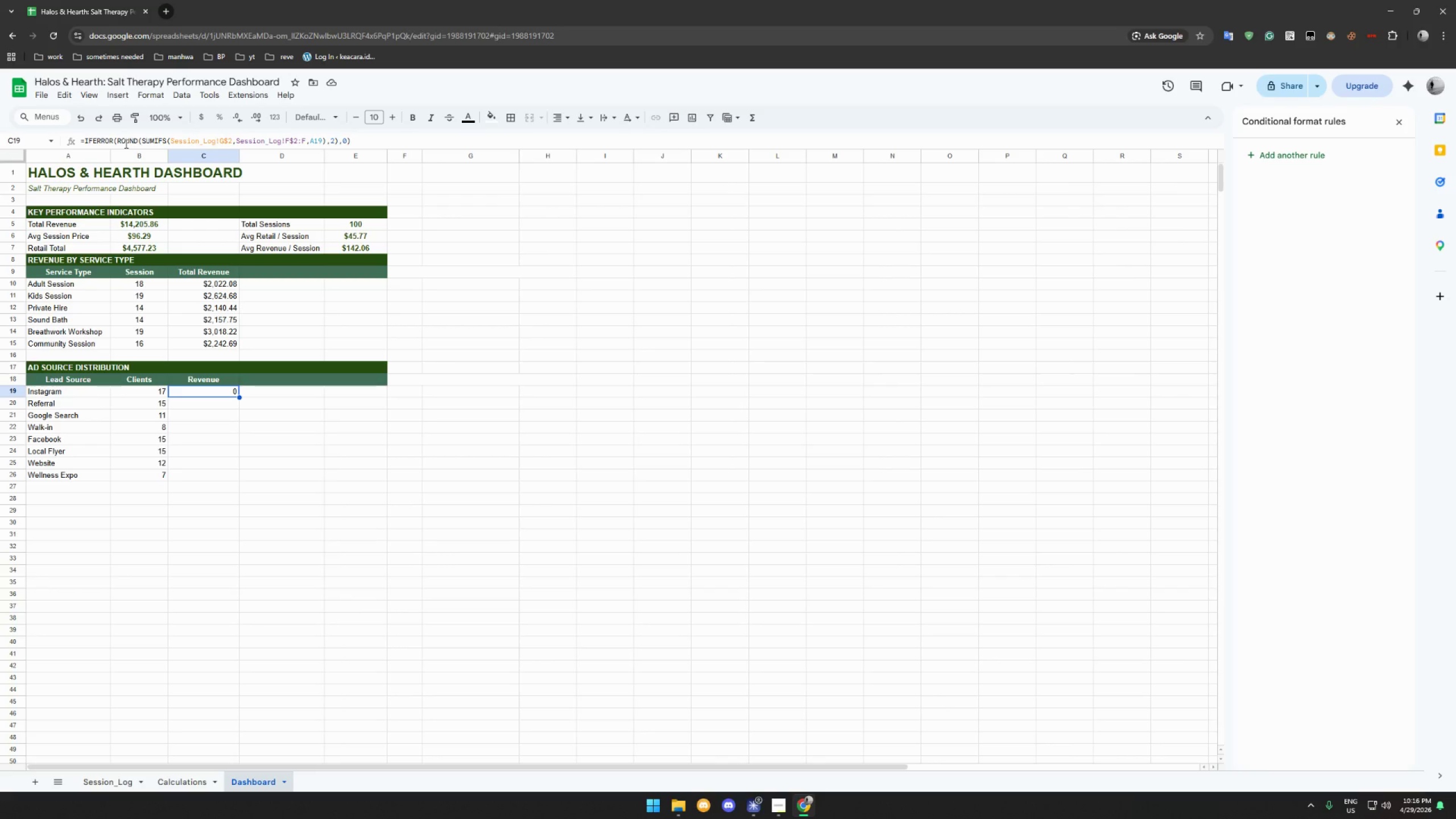 
left_click([233, 139])
 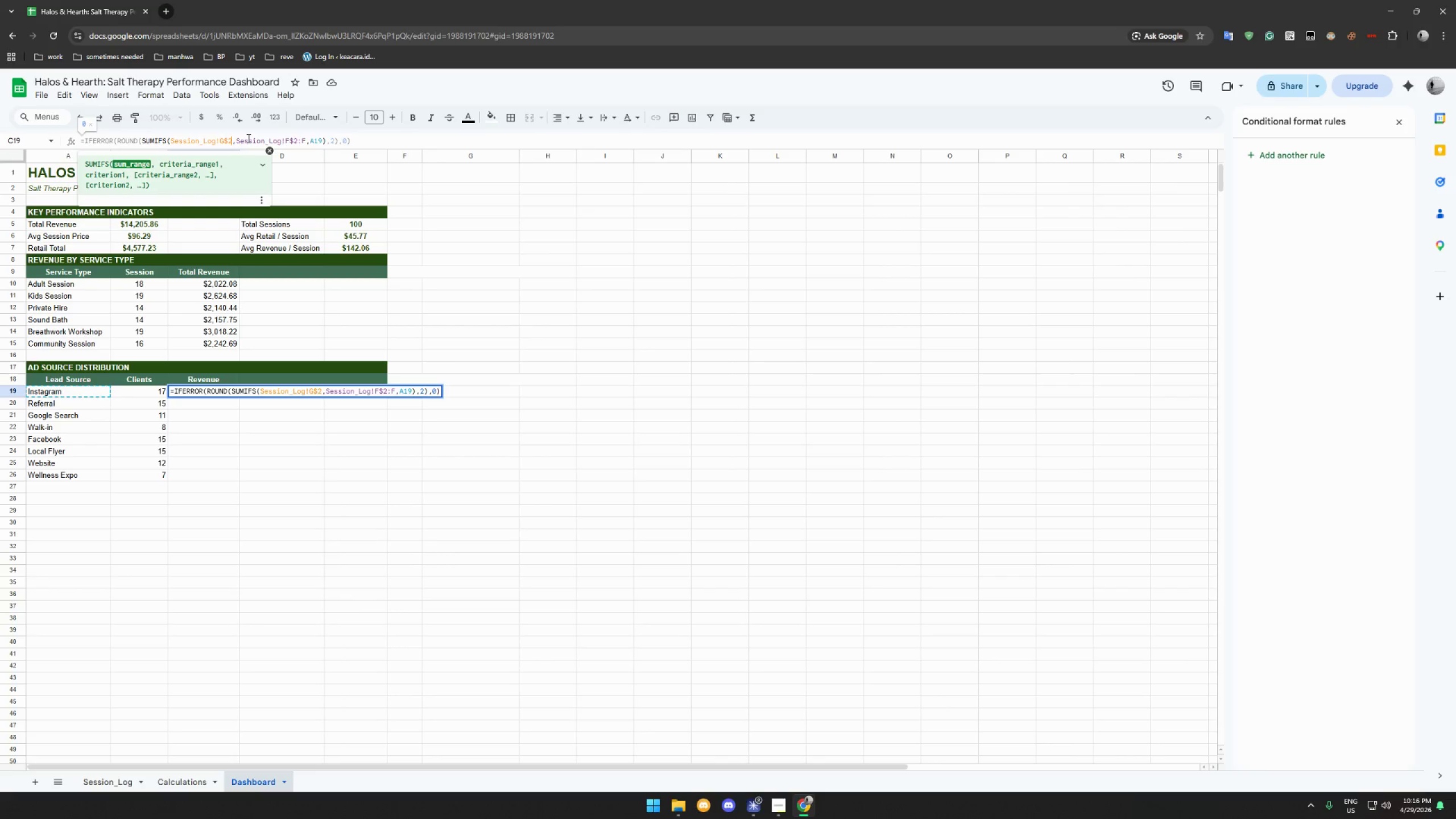 
key(Shift+Semicolon)
 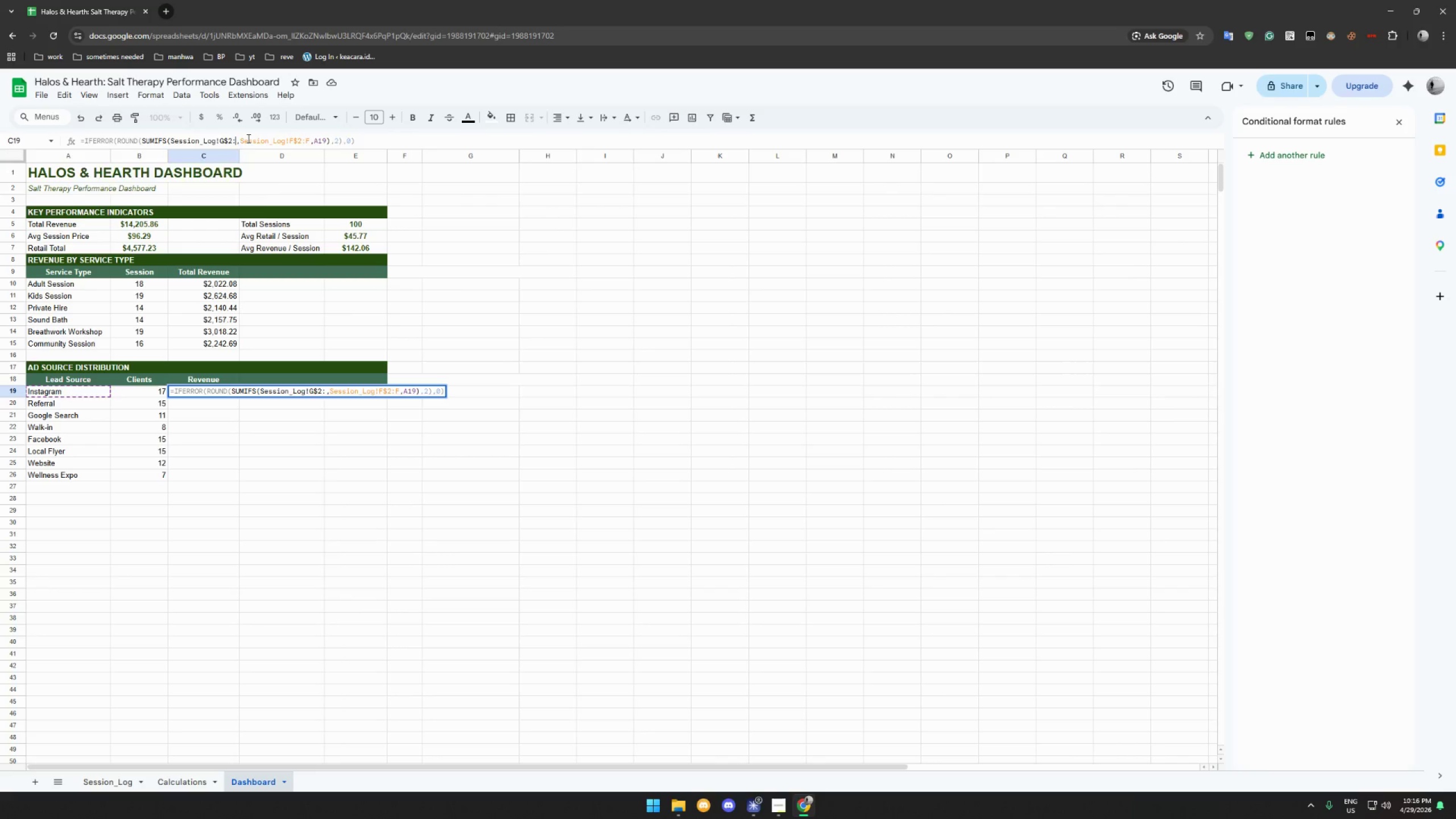 
key(Shift+G)
 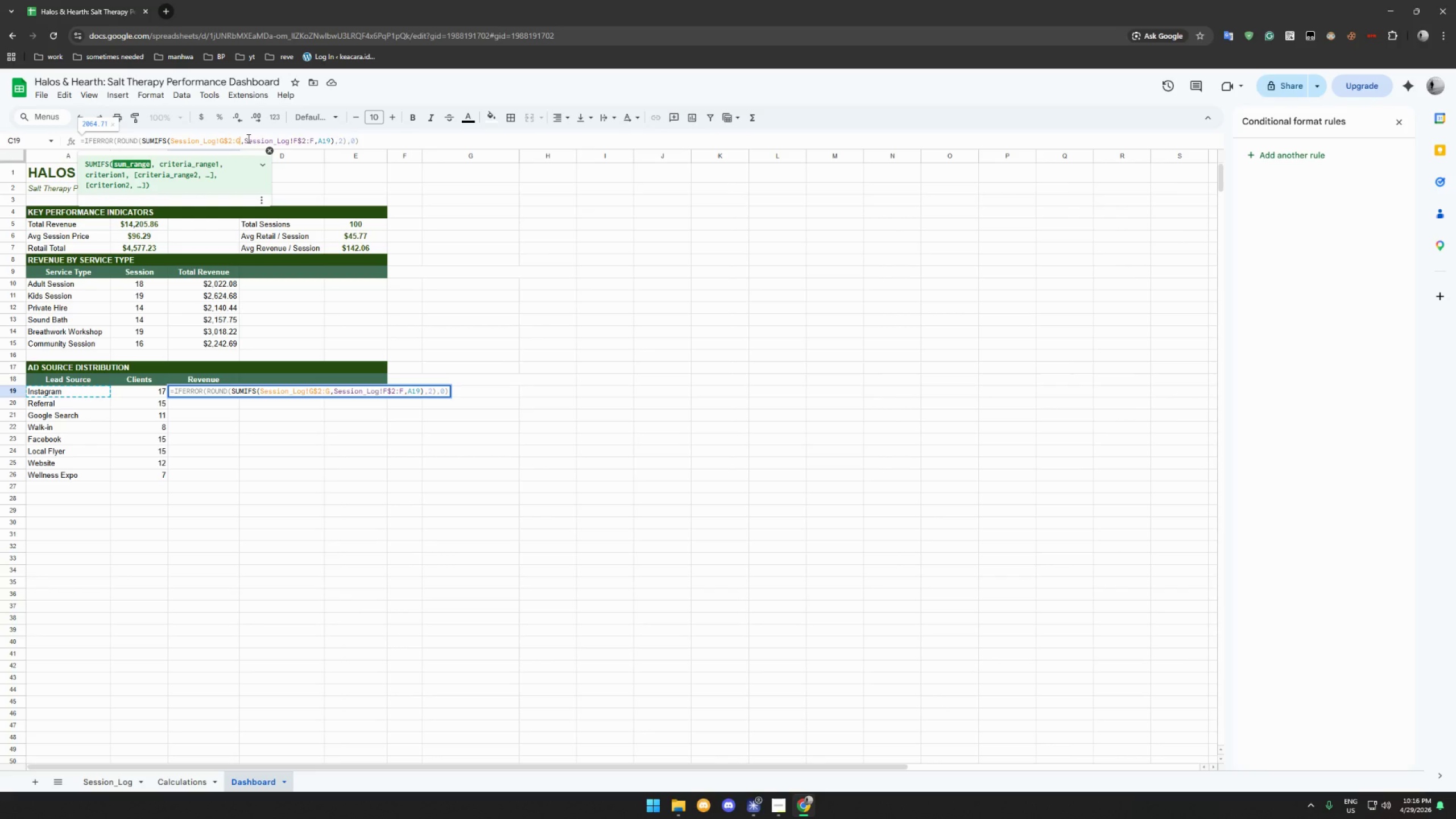 
key(Enter)
 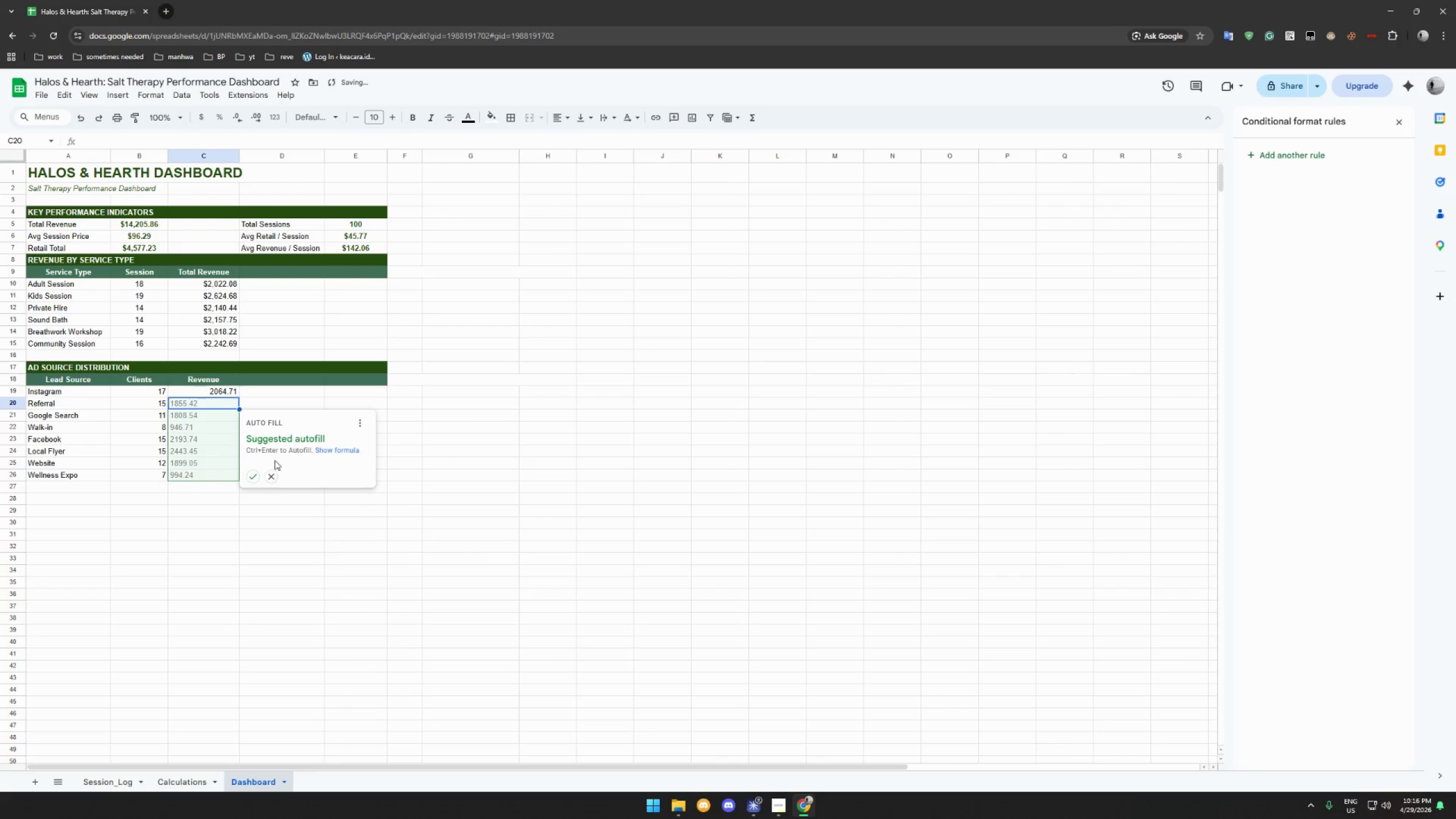 
left_click([249, 478])
 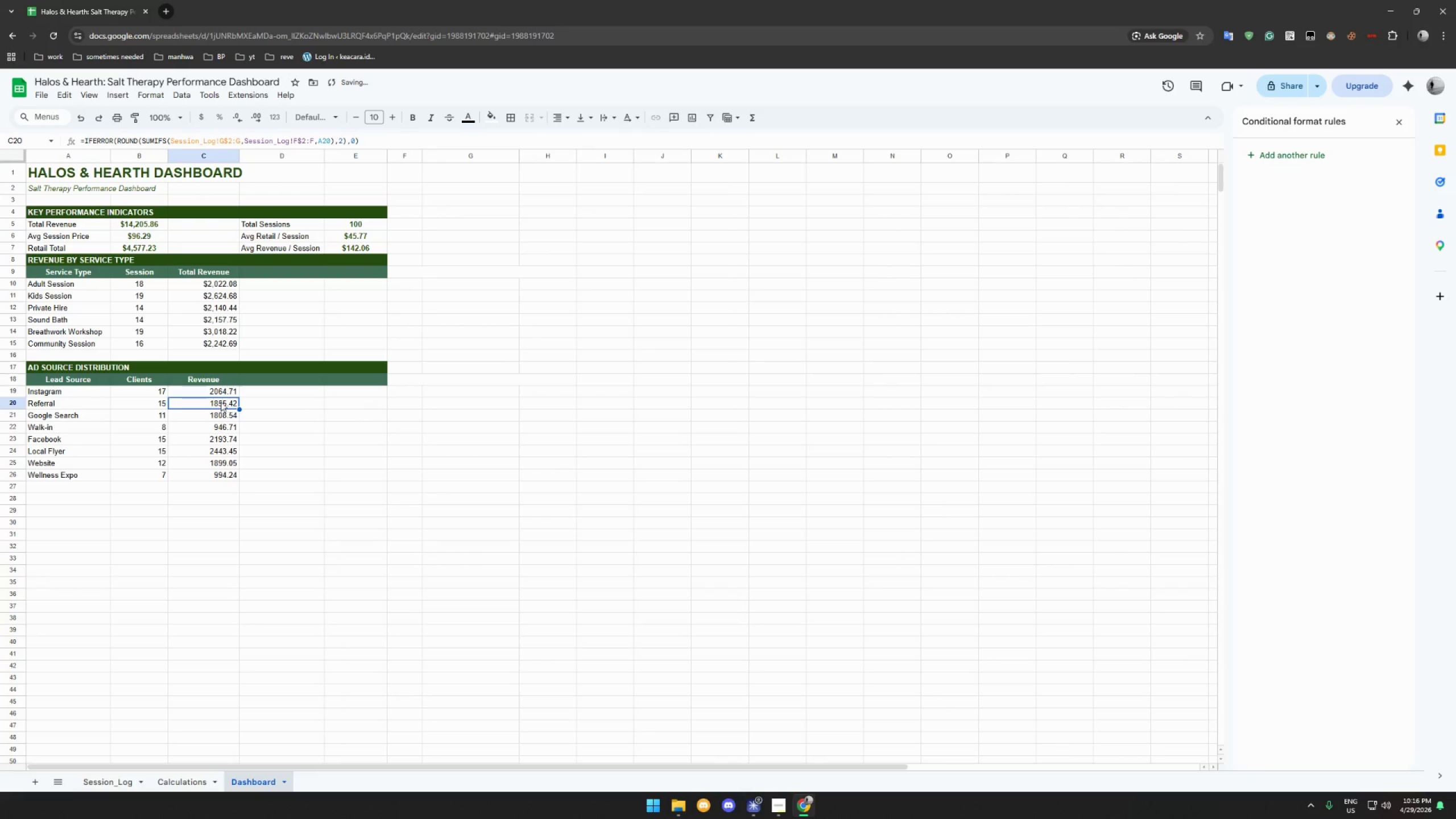 
left_click_drag(start_coordinate=[221, 396], to_coordinate=[214, 471])
 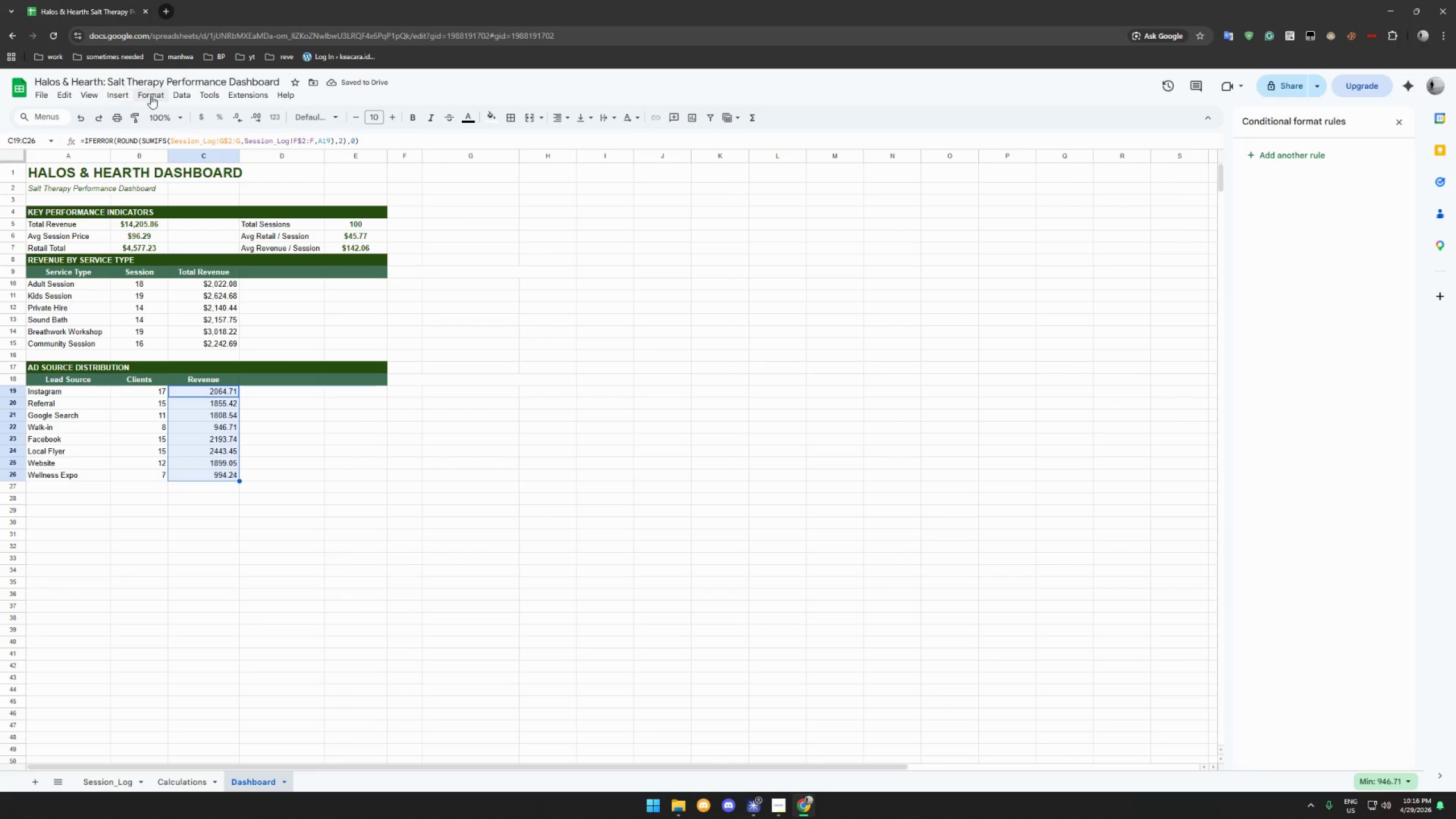 
left_click([158, 97])
 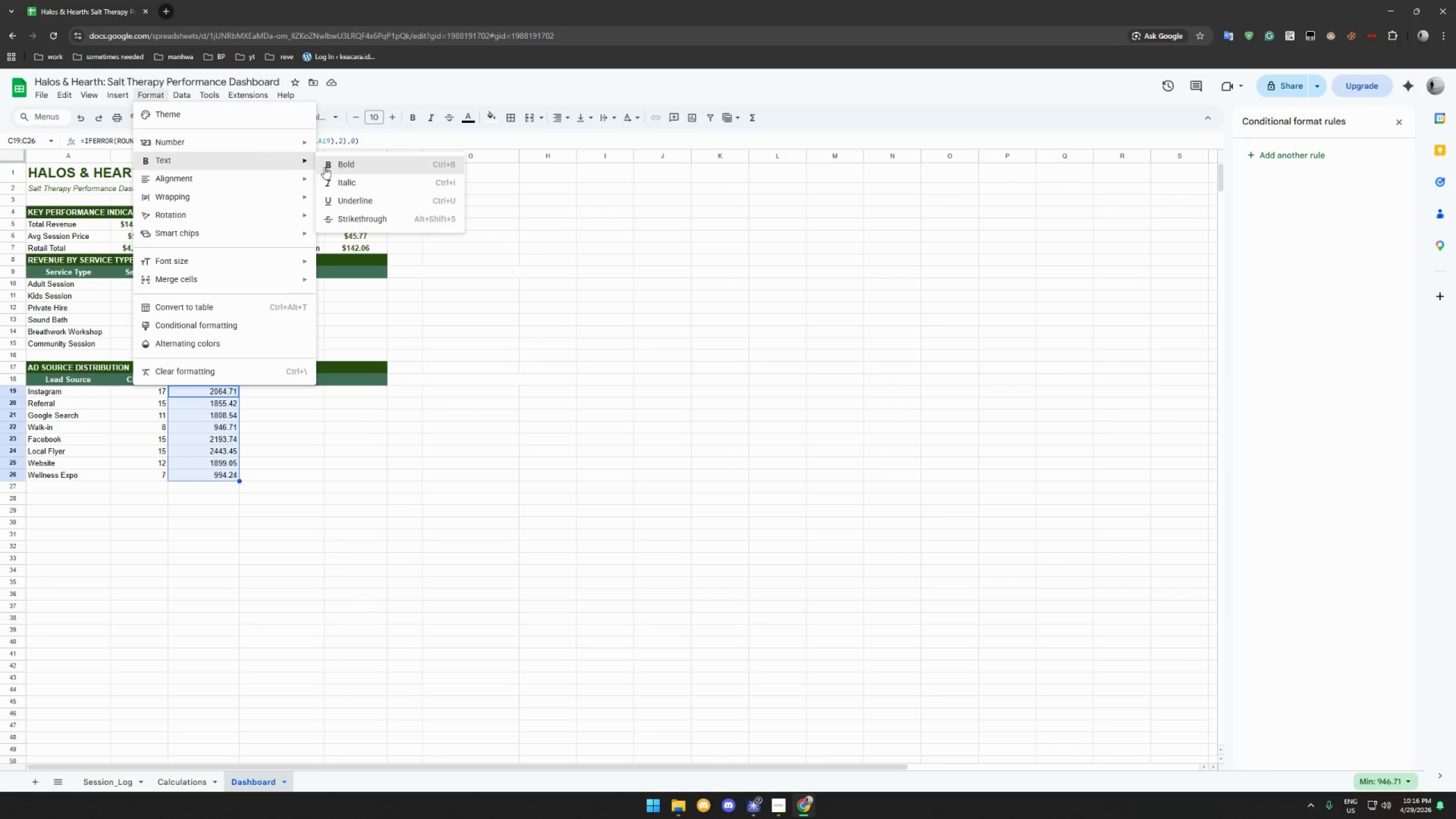 
left_click([229, 147])
 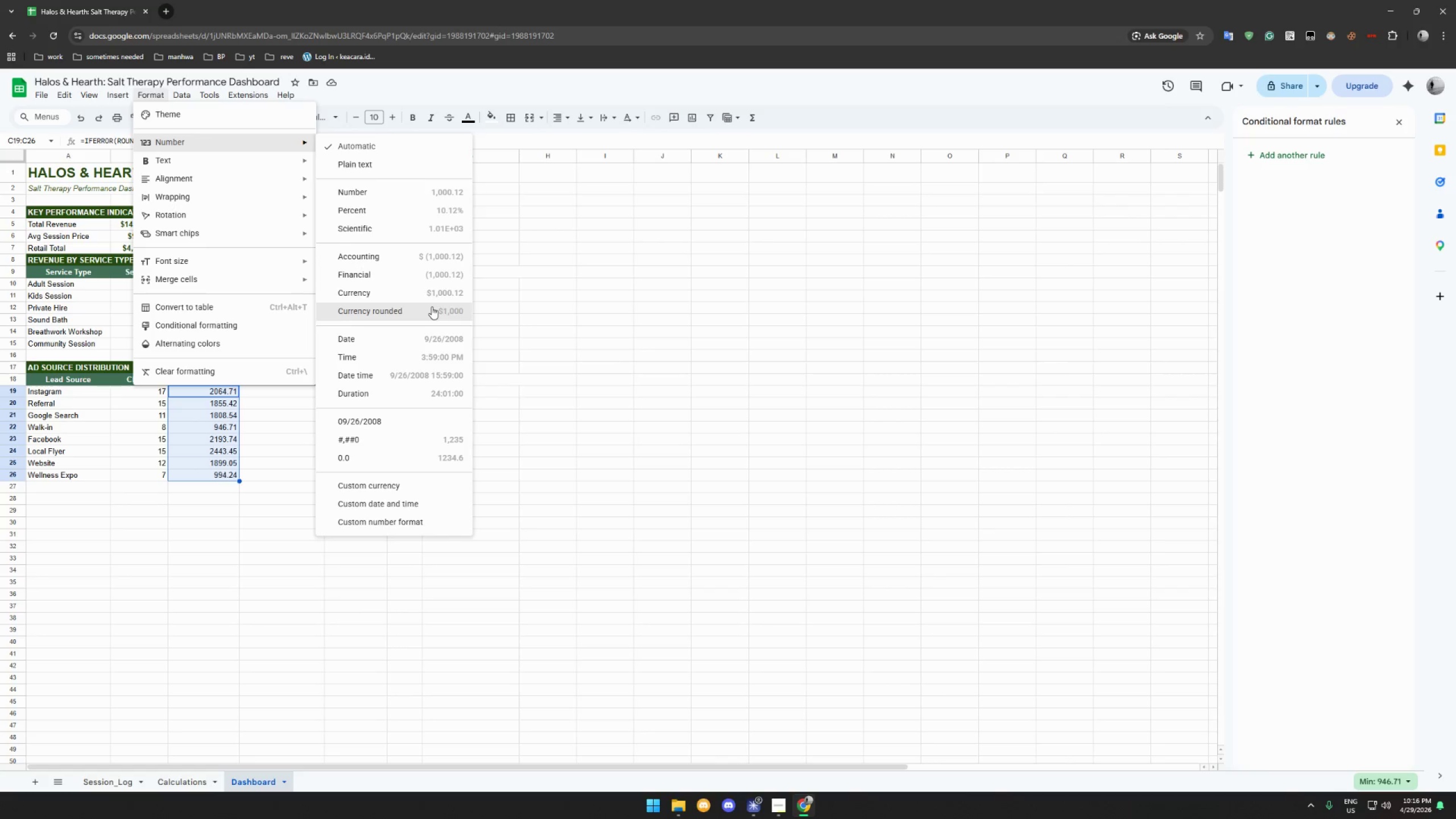 
left_click([433, 291])
 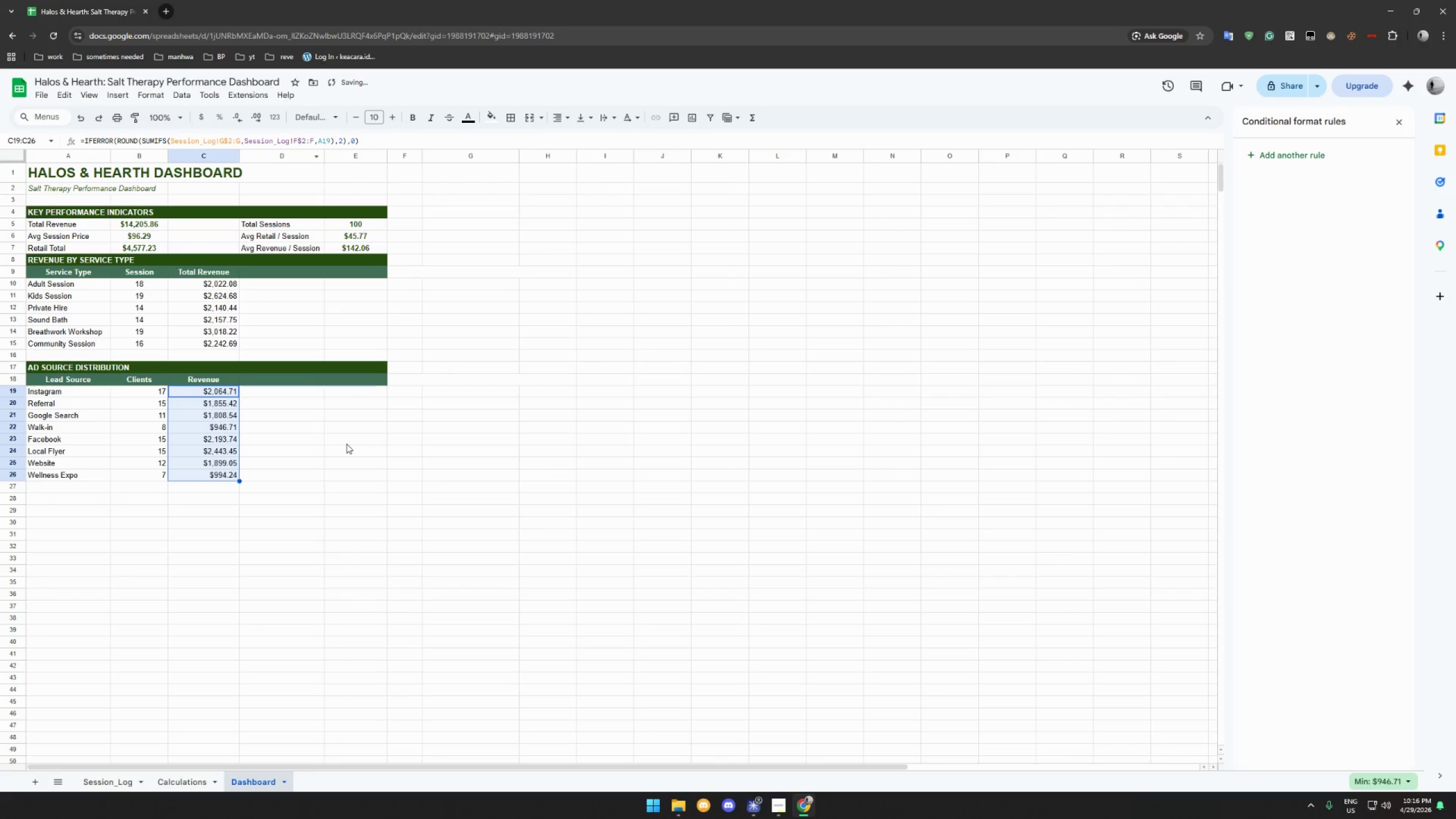 
left_click([344, 444])
 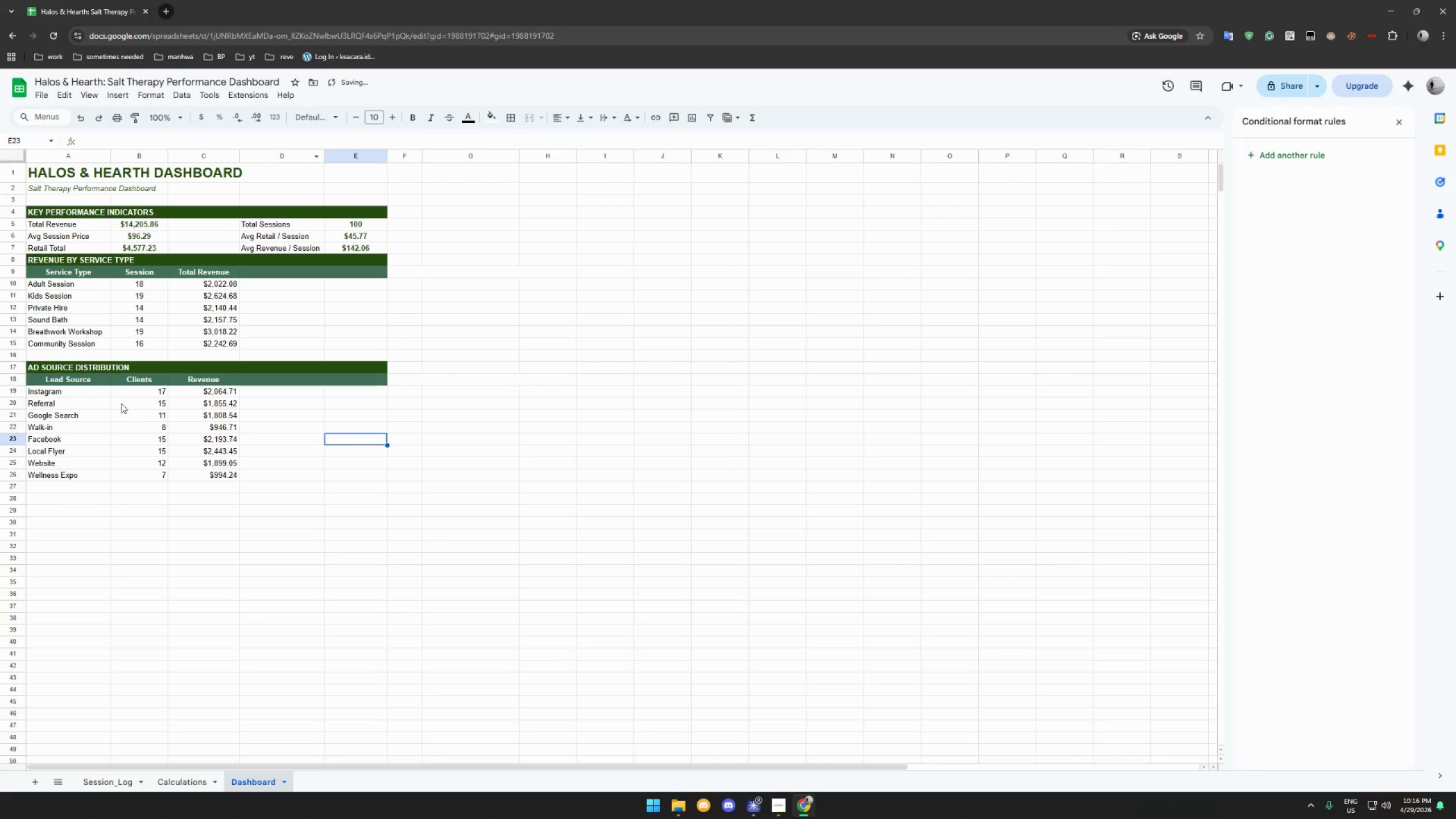 
left_click_drag(start_coordinate=[135, 394], to_coordinate=[140, 474])
 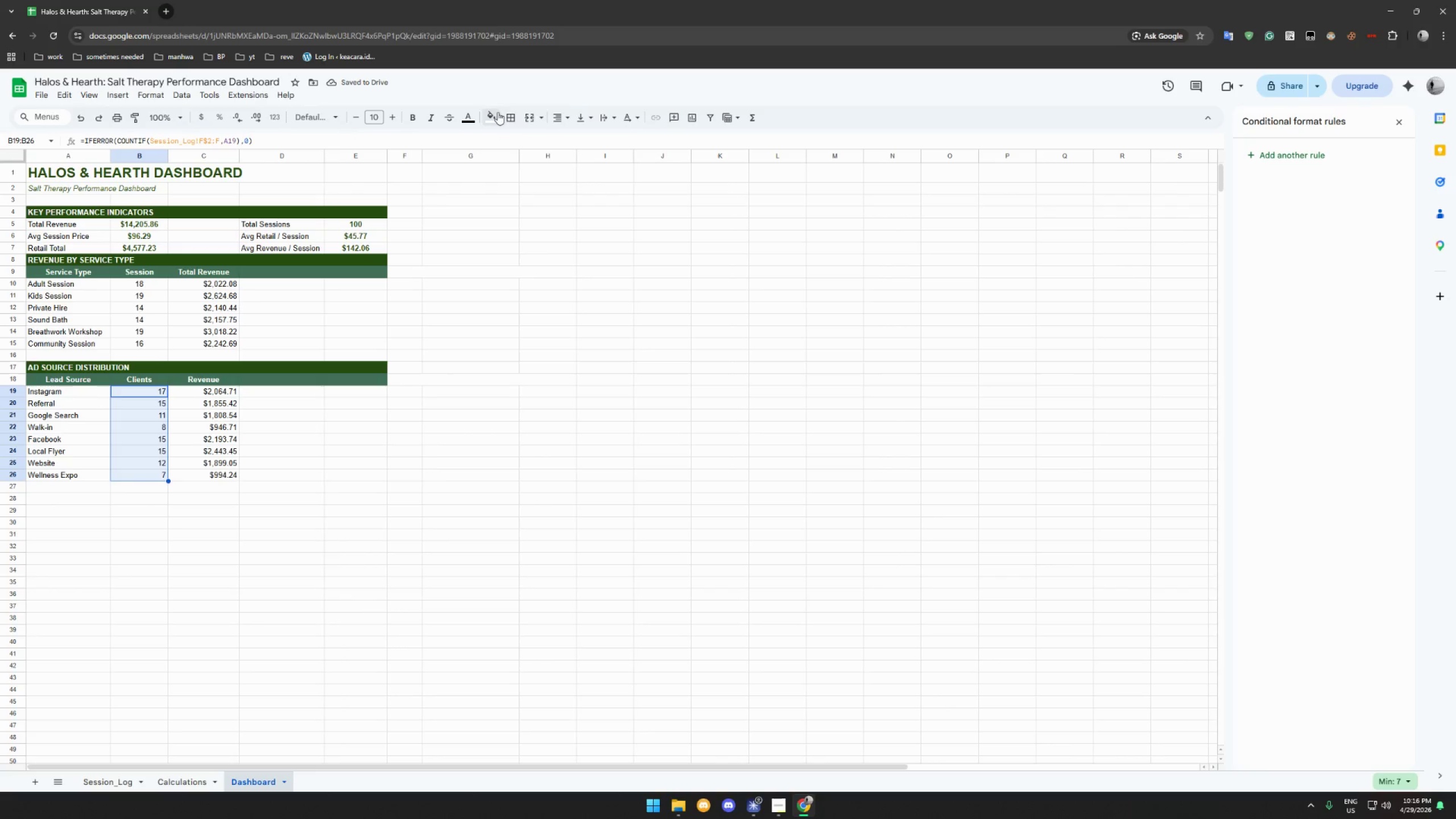 
left_click([559, 122])
 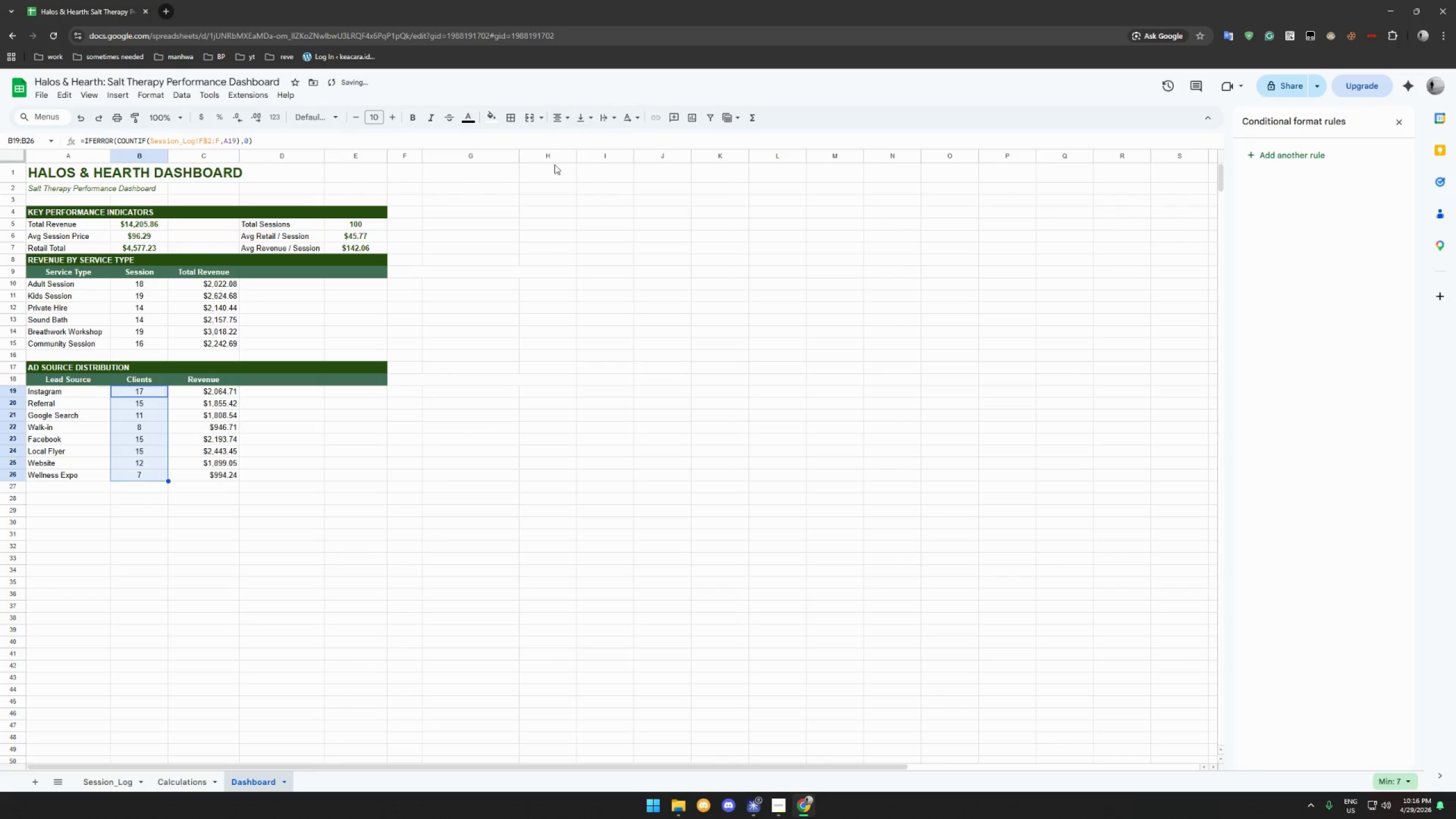 
double_click([318, 452])
 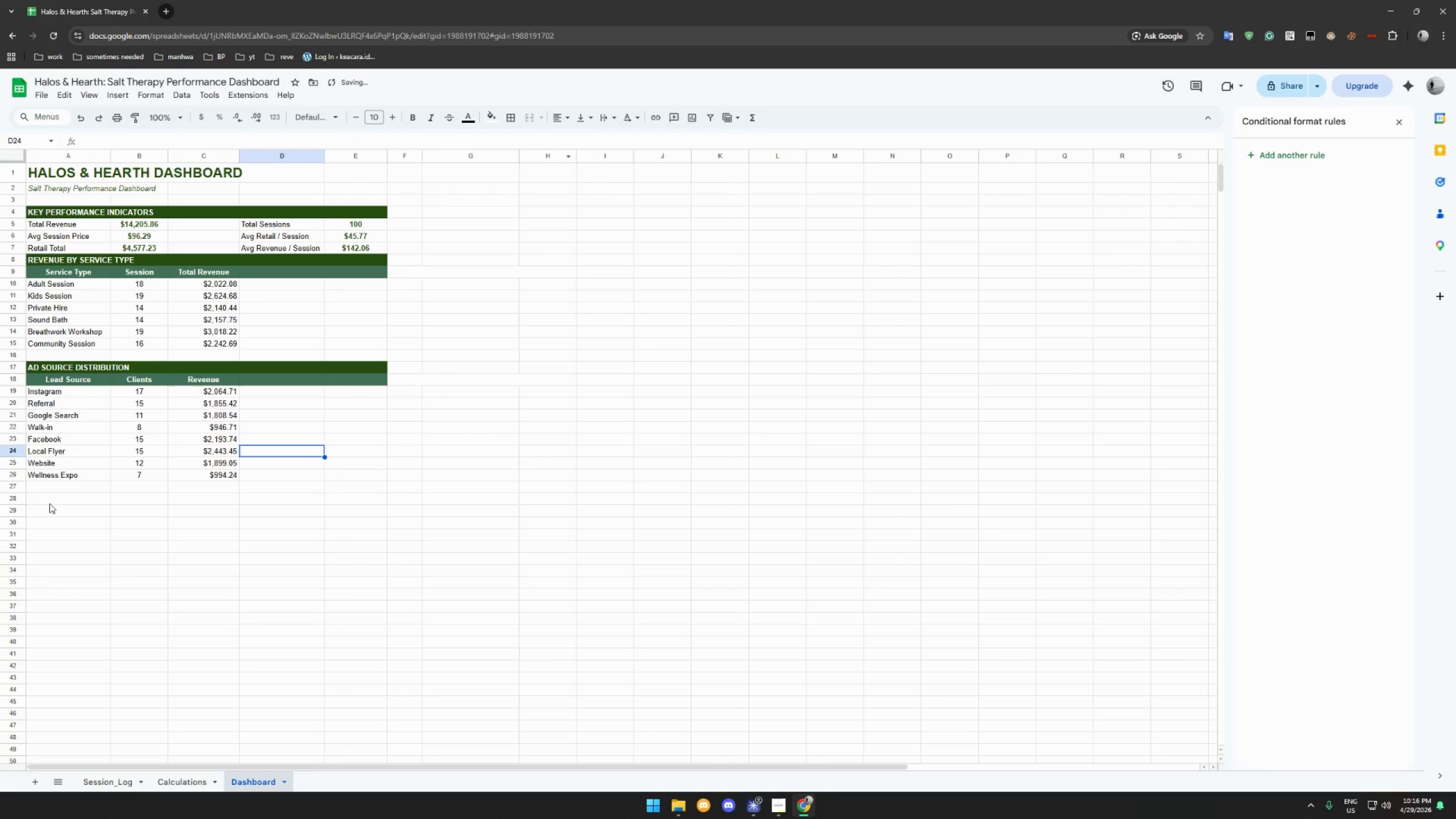 
left_click([47, 504])
 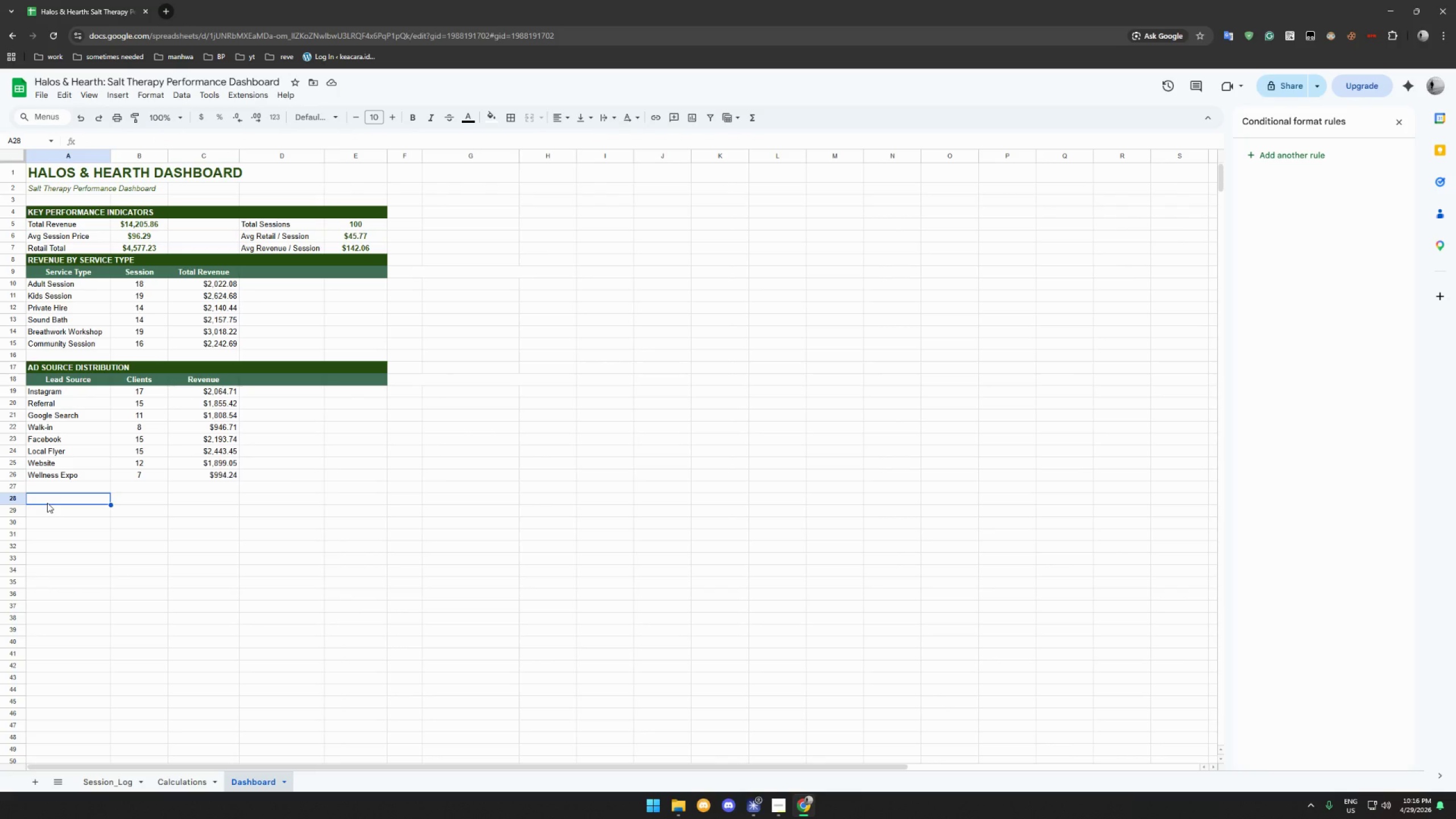 
wait(11.22)
 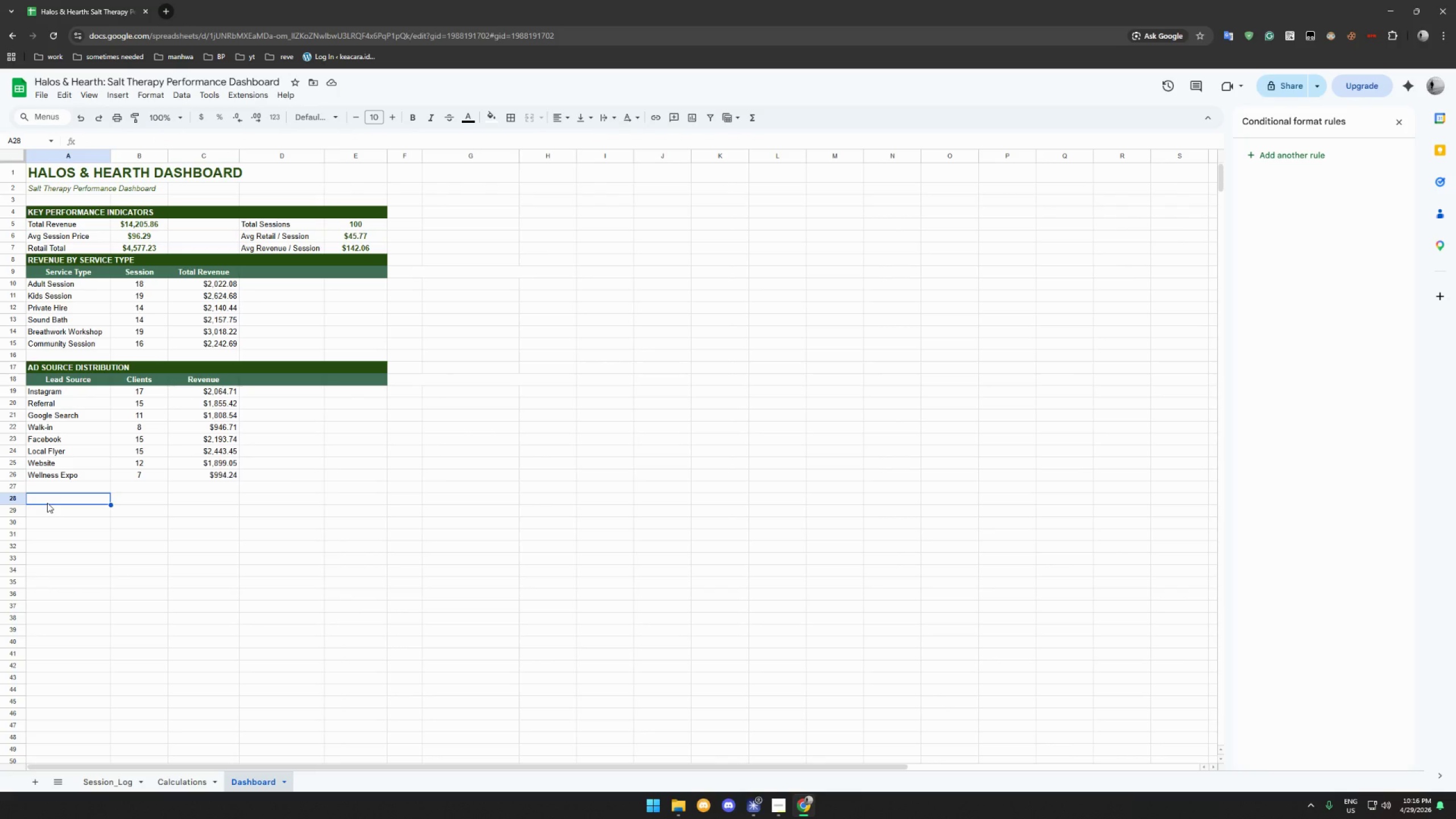 
double_click([124, 89])
 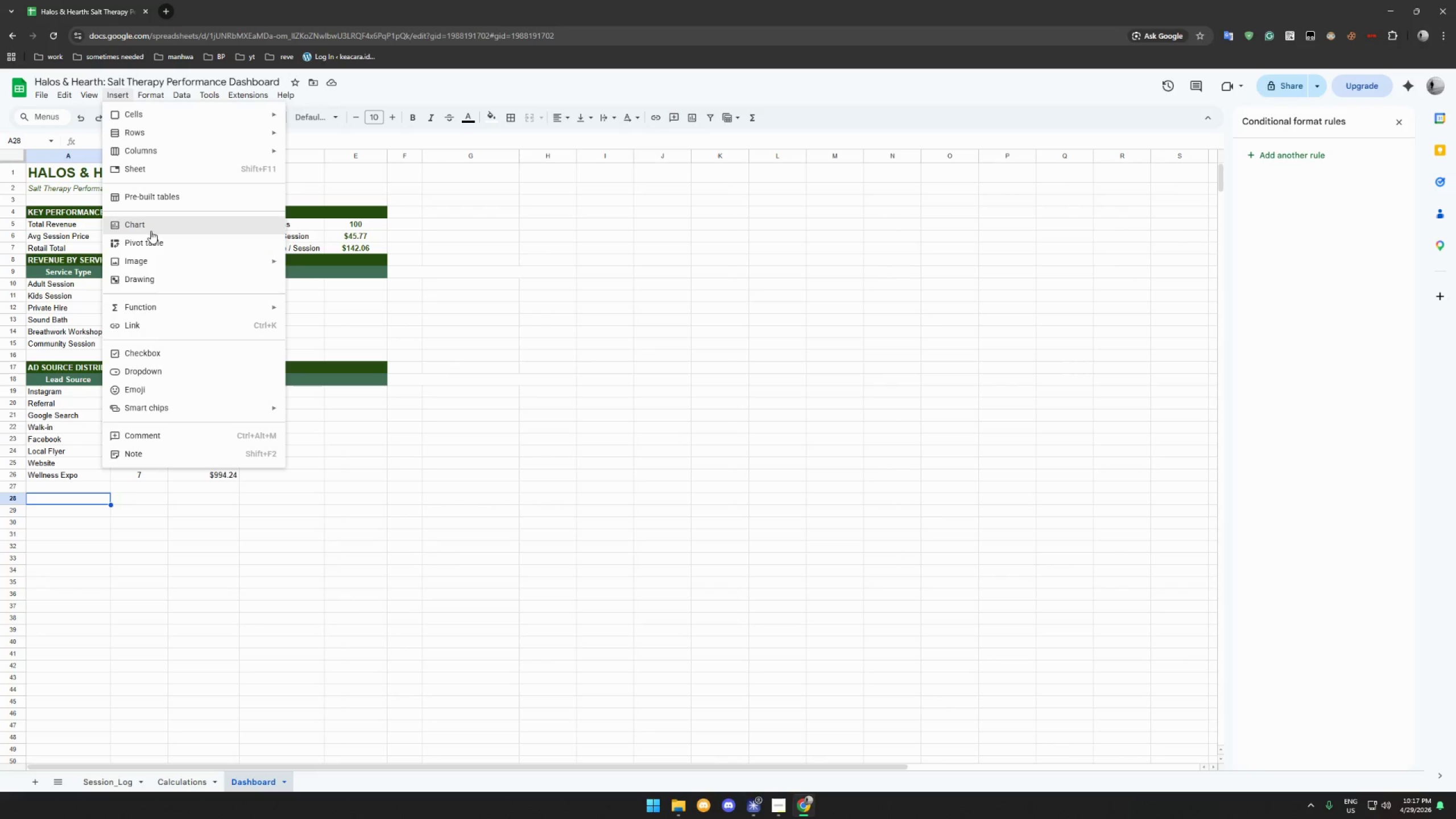 
left_click([151, 229])
 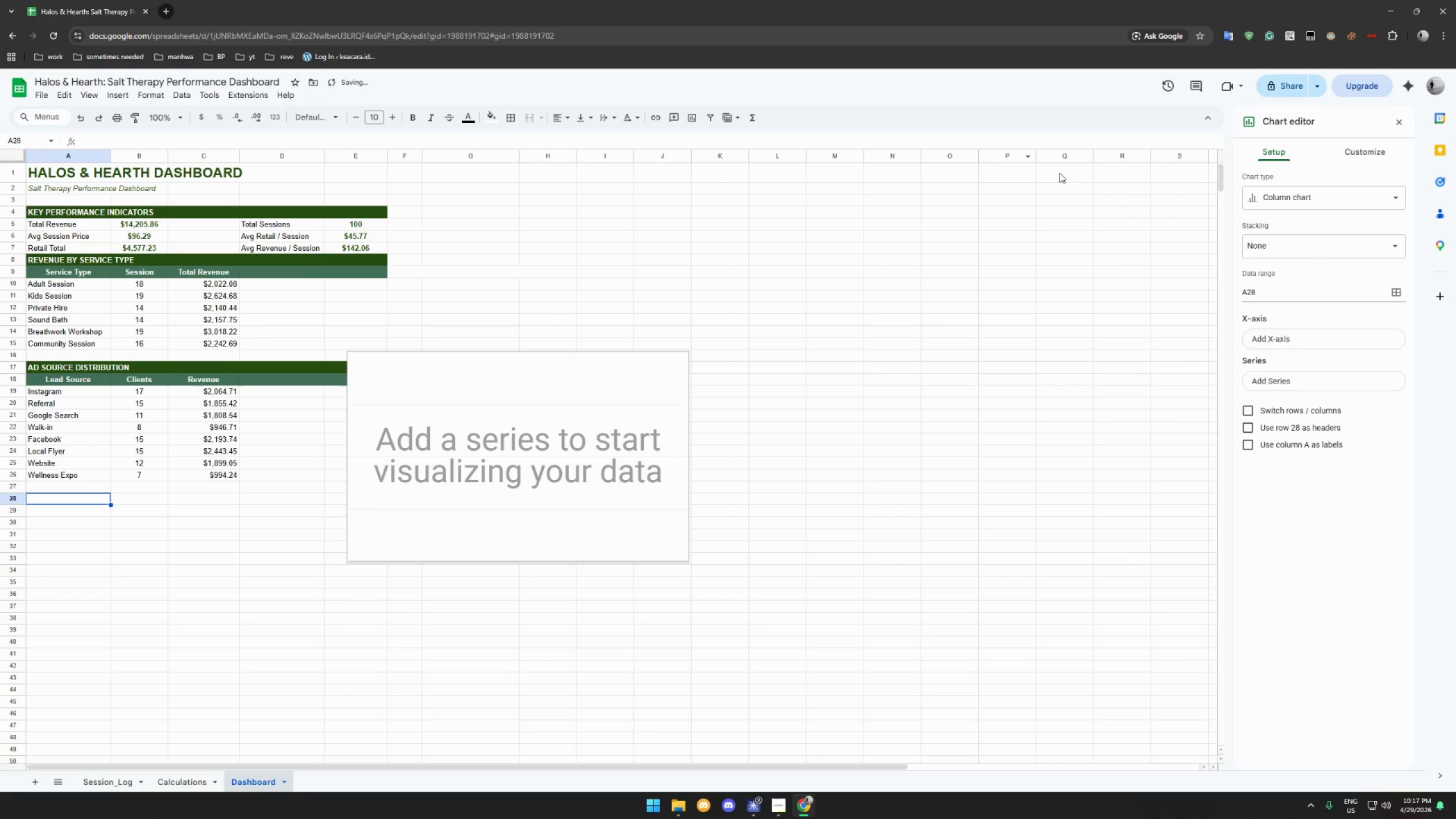 
left_click([1292, 195])
 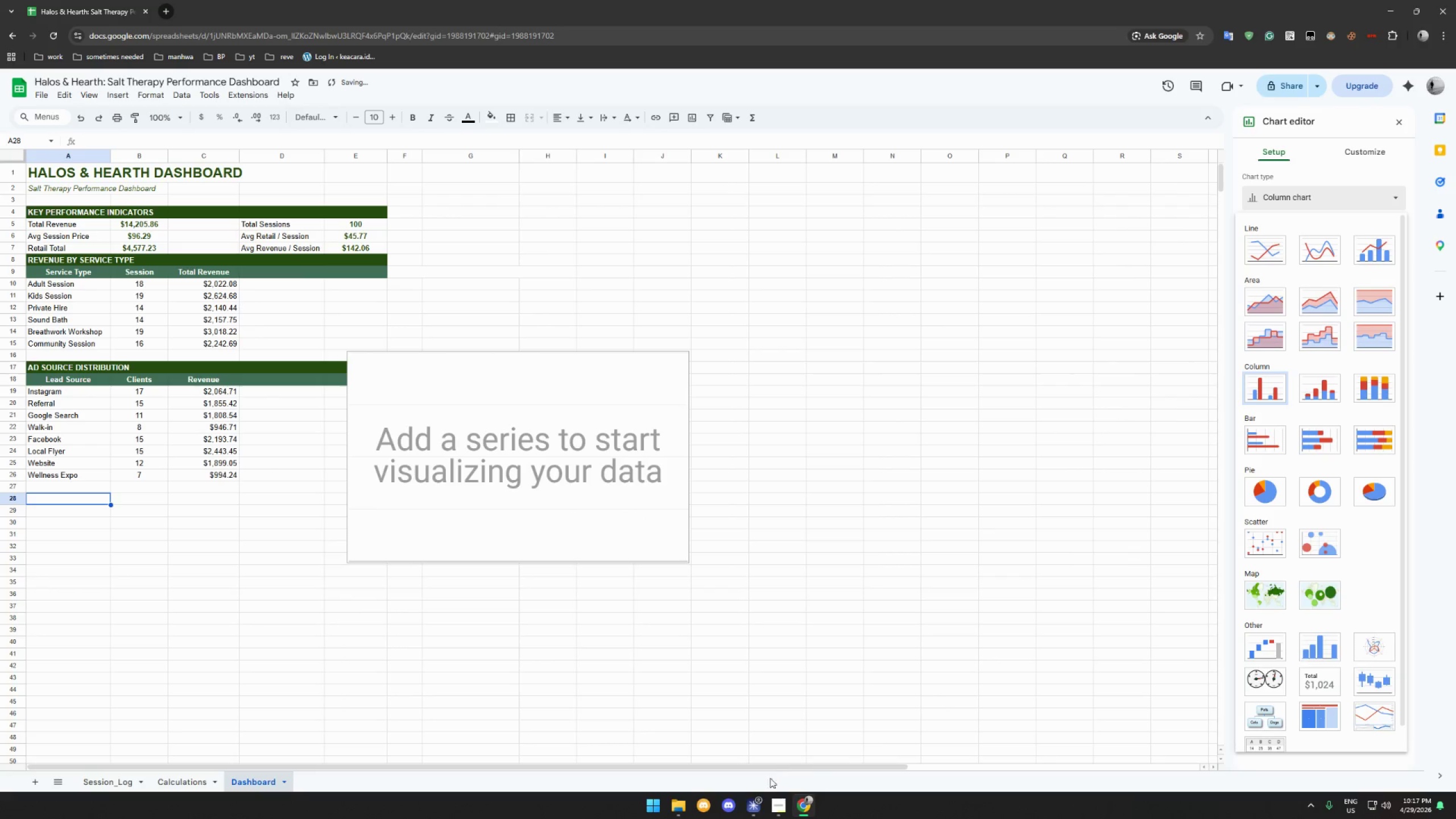 
left_click([776, 801])